 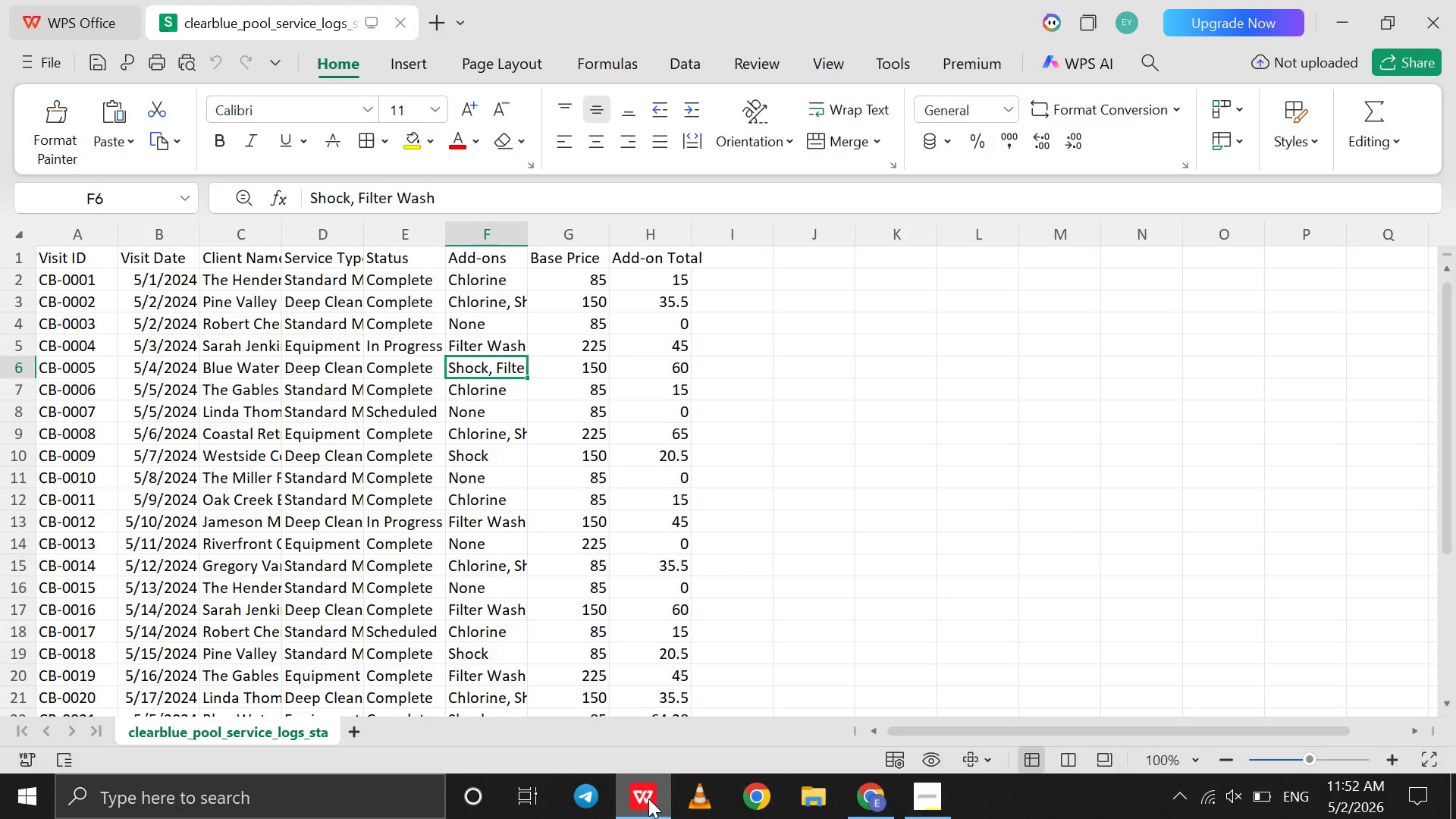 
left_click([231, 394])
 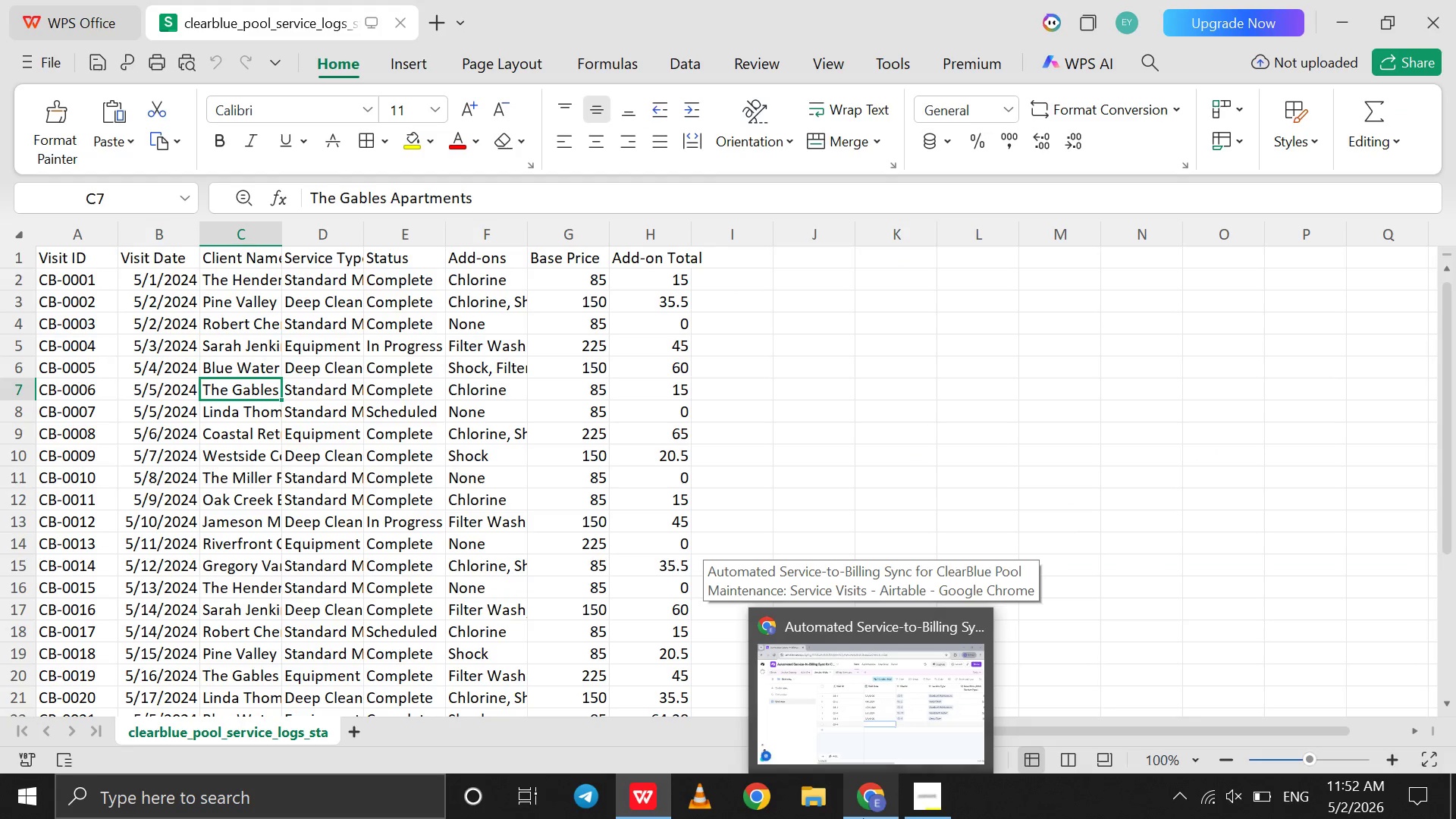 
left_click([863, 818])
 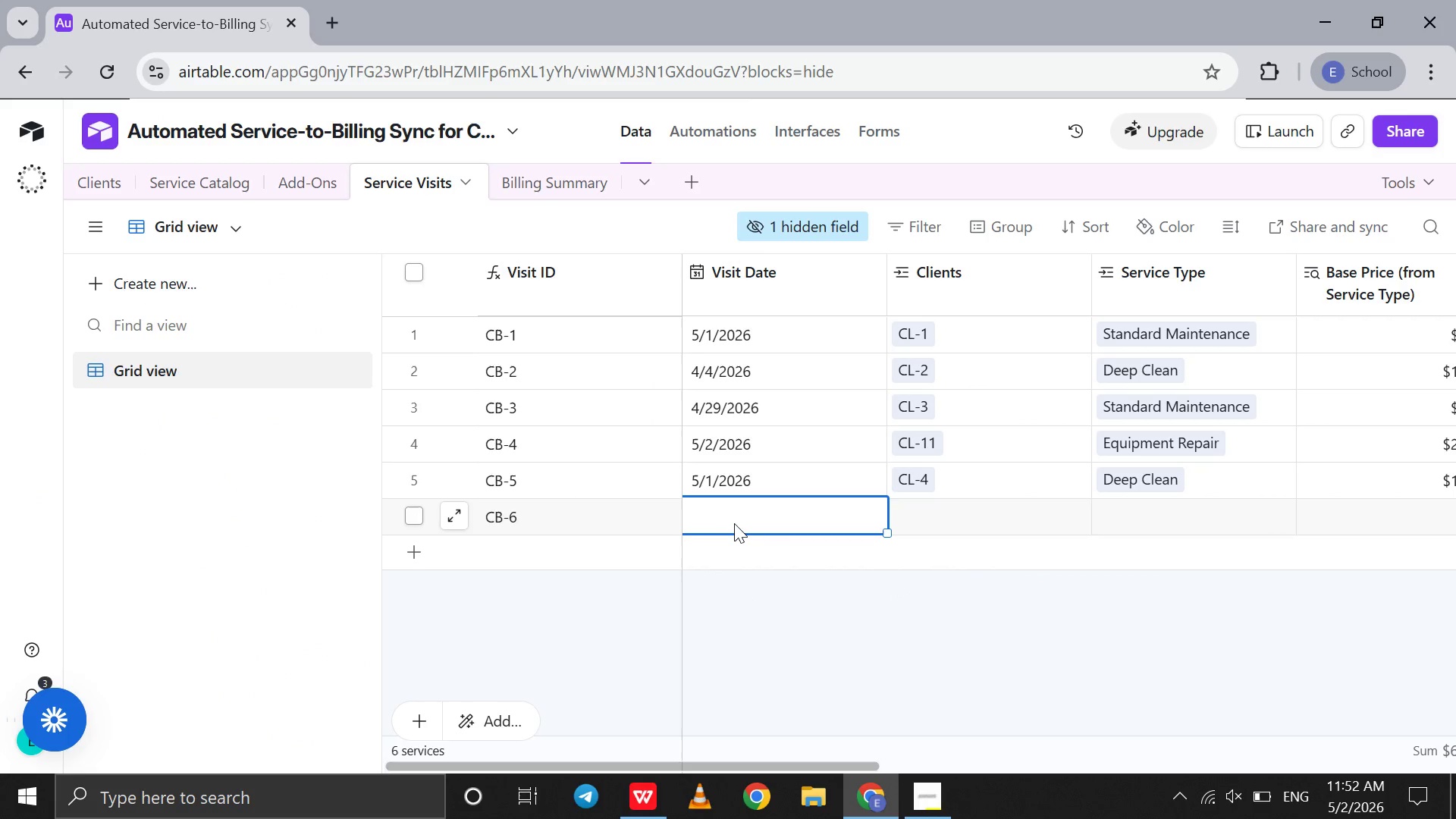 
double_click([734, 523])
 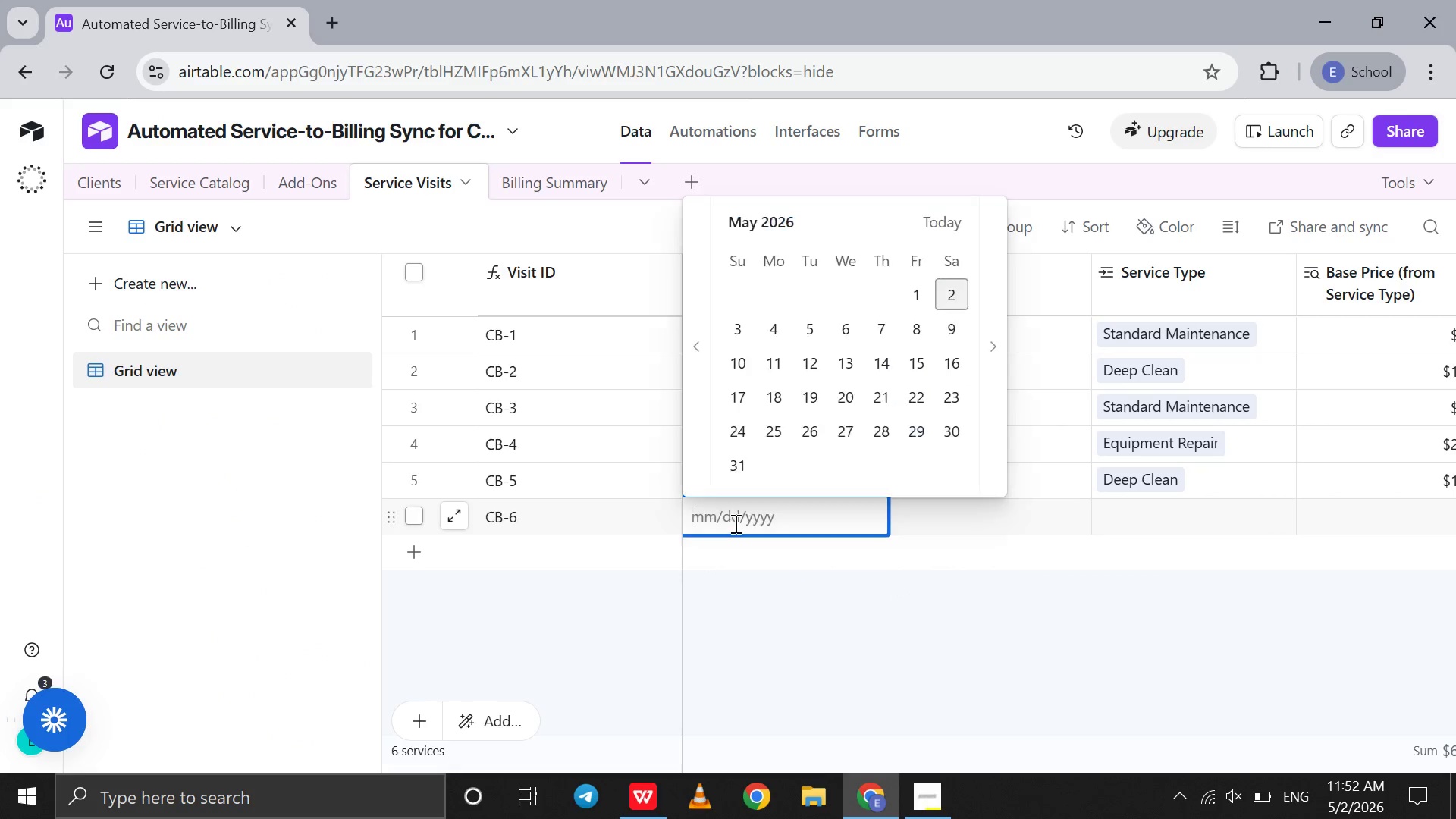 
triple_click([734, 523])
 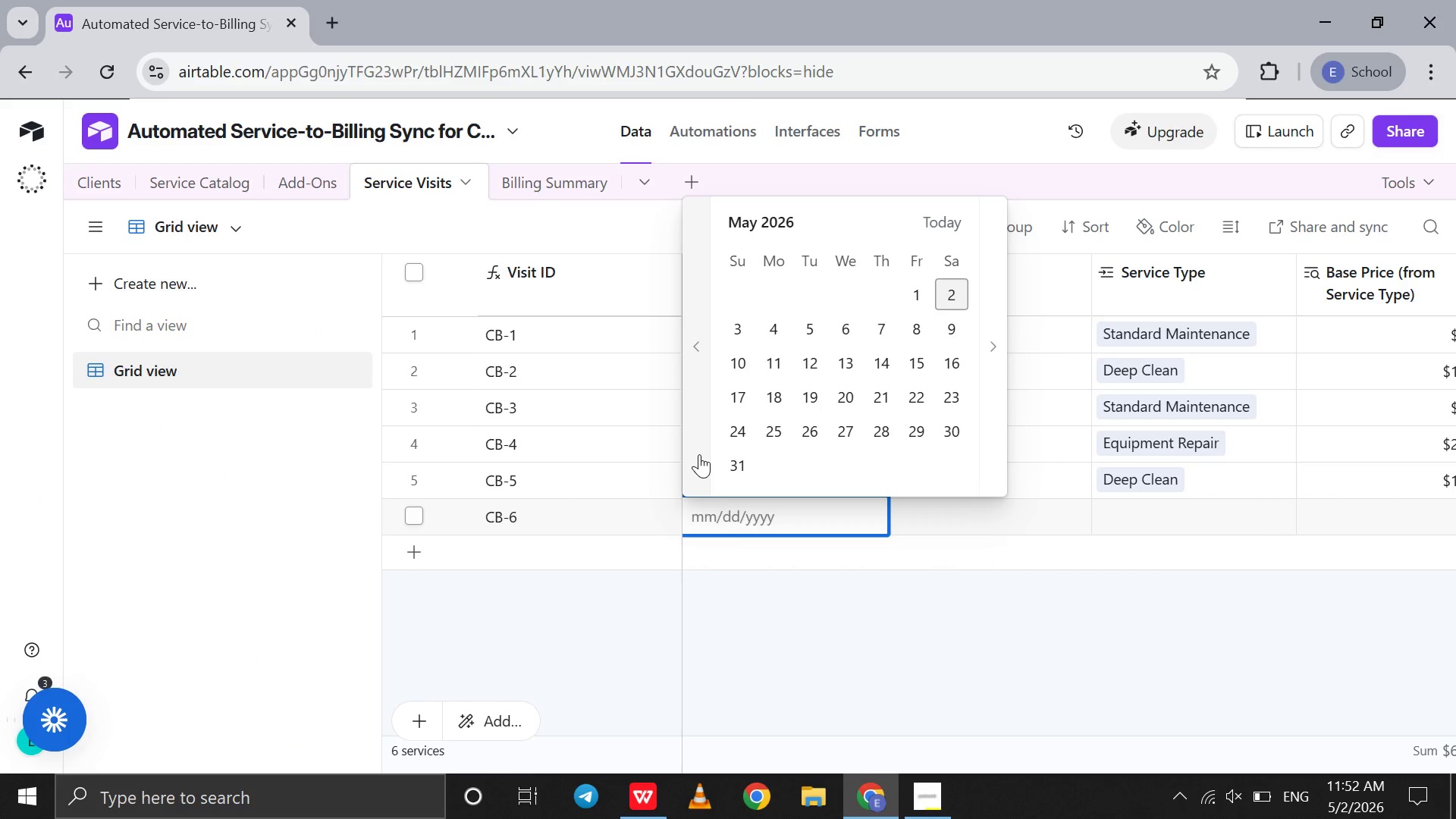 
left_click([699, 454])
 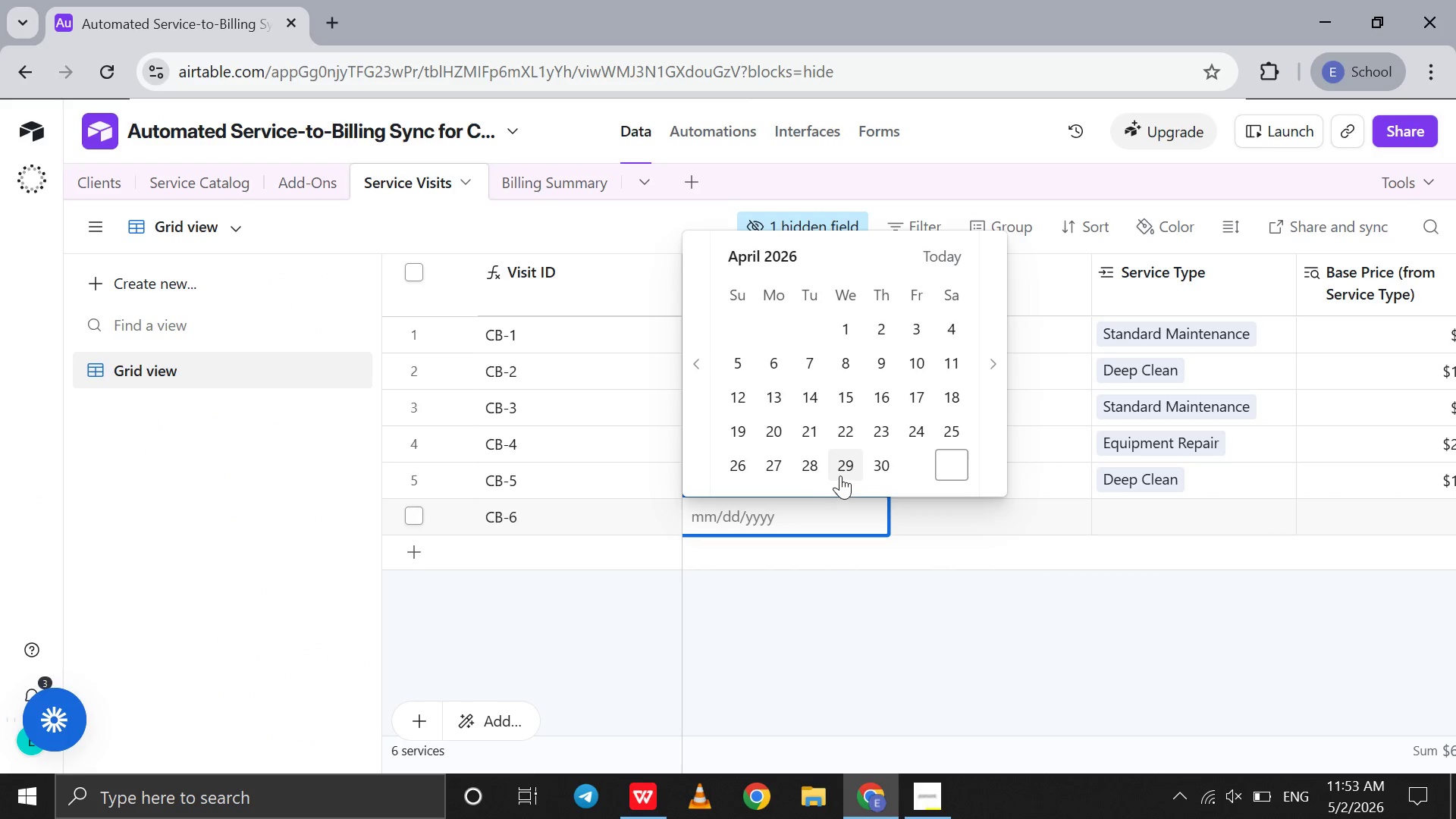 
left_click([840, 475])
 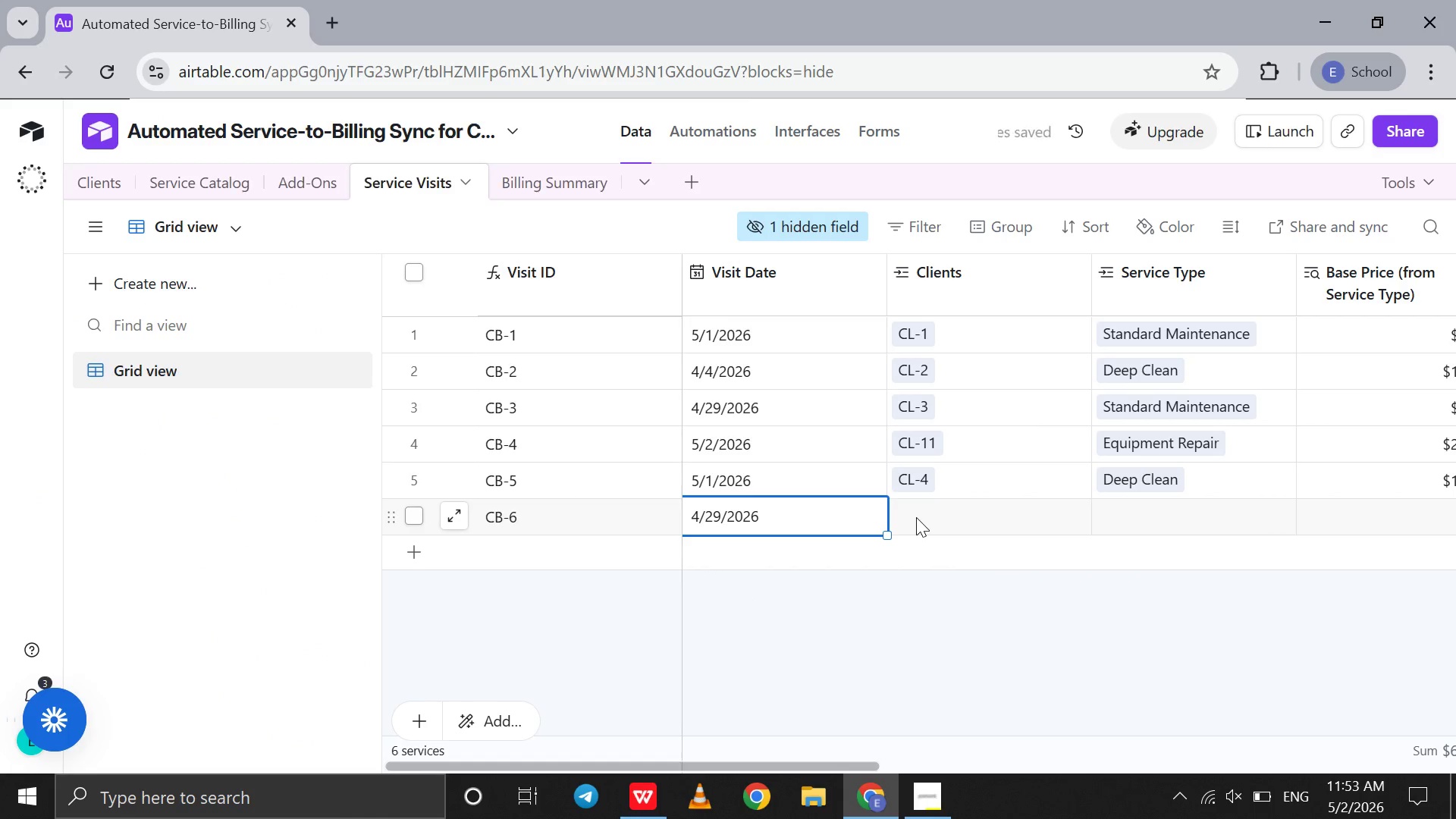 
left_click([916, 517])
 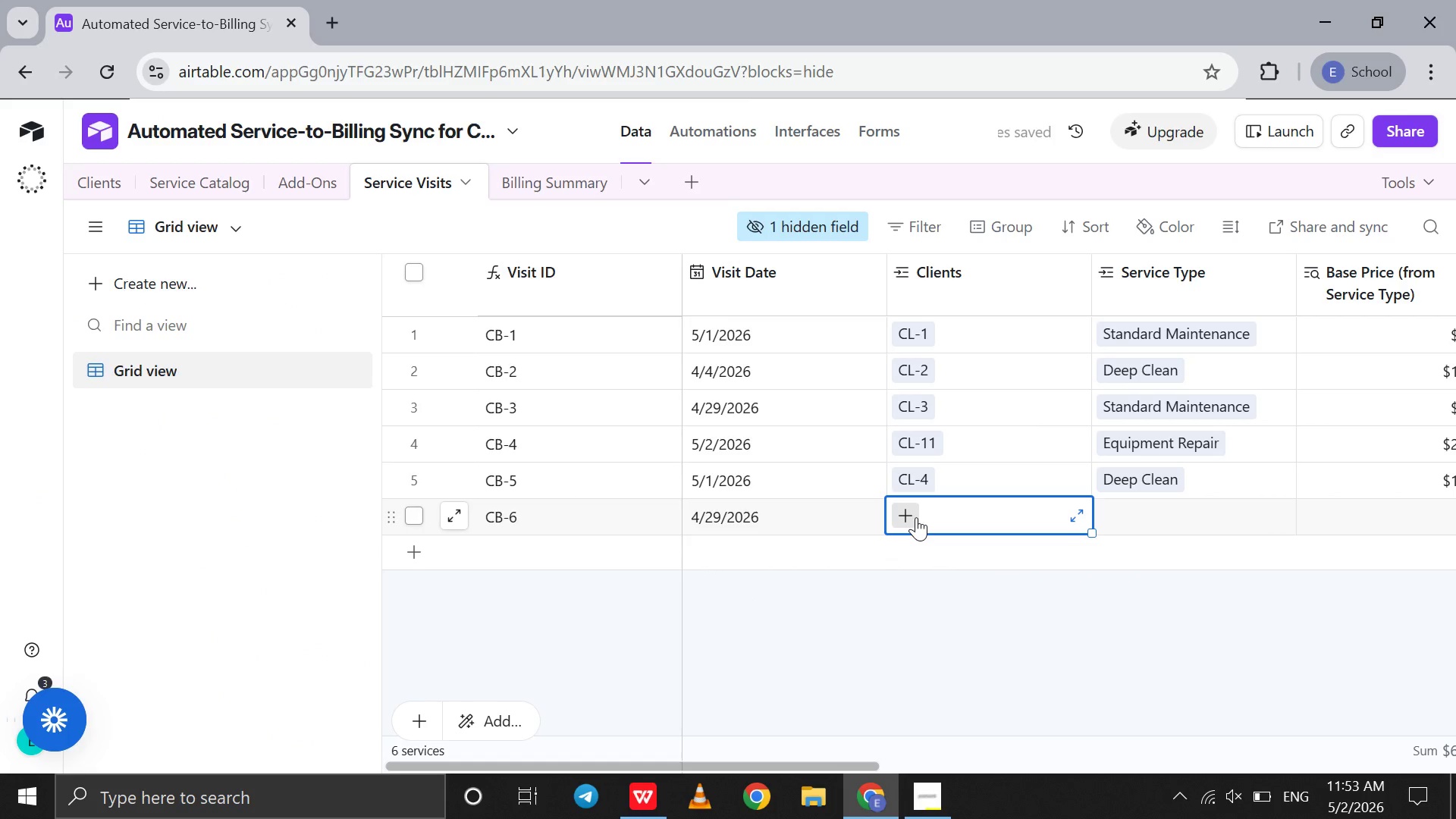 
left_click([916, 517])
 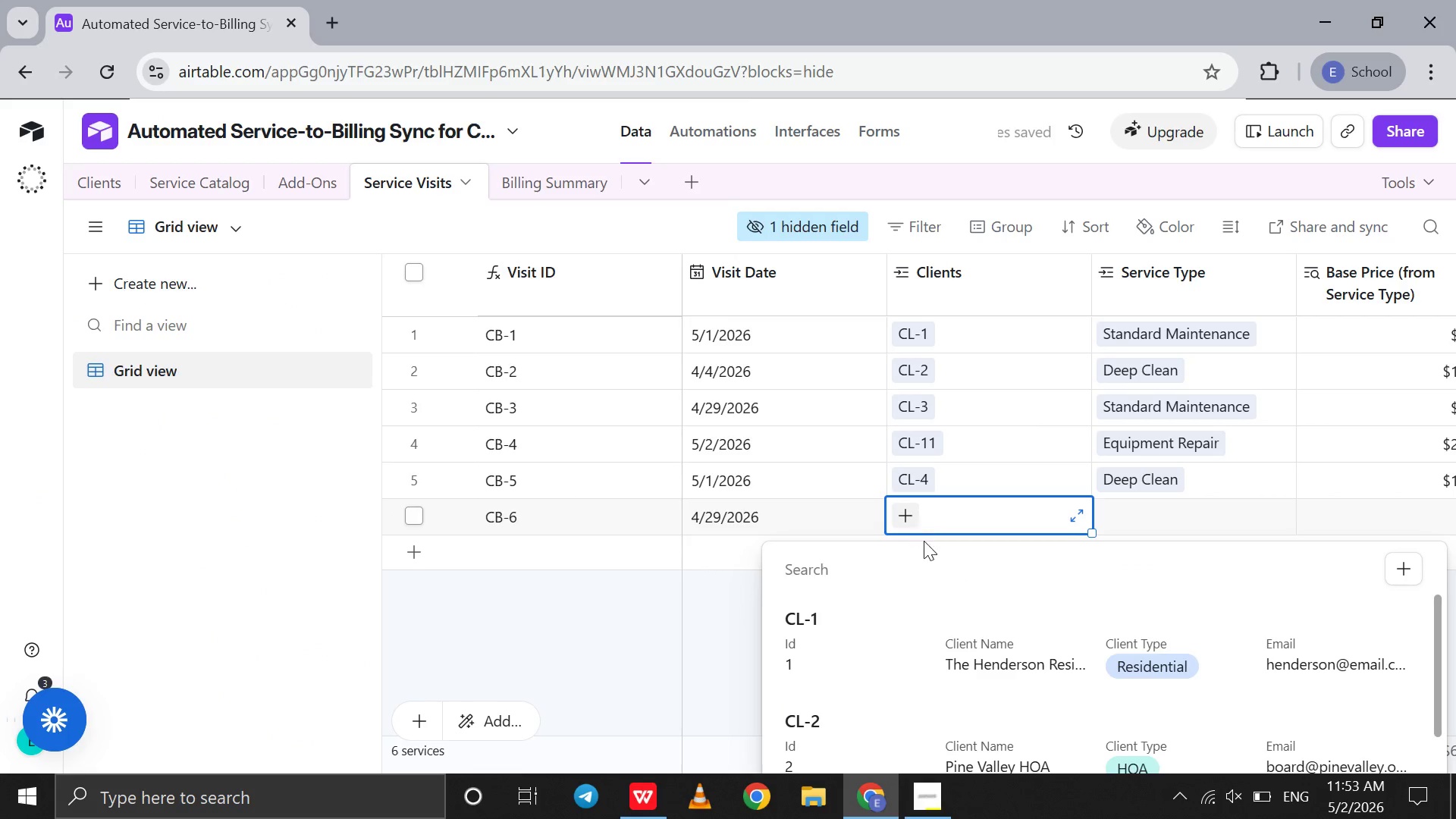 
scroll: coordinate [974, 699], scroll_direction: down, amount: 4.0
 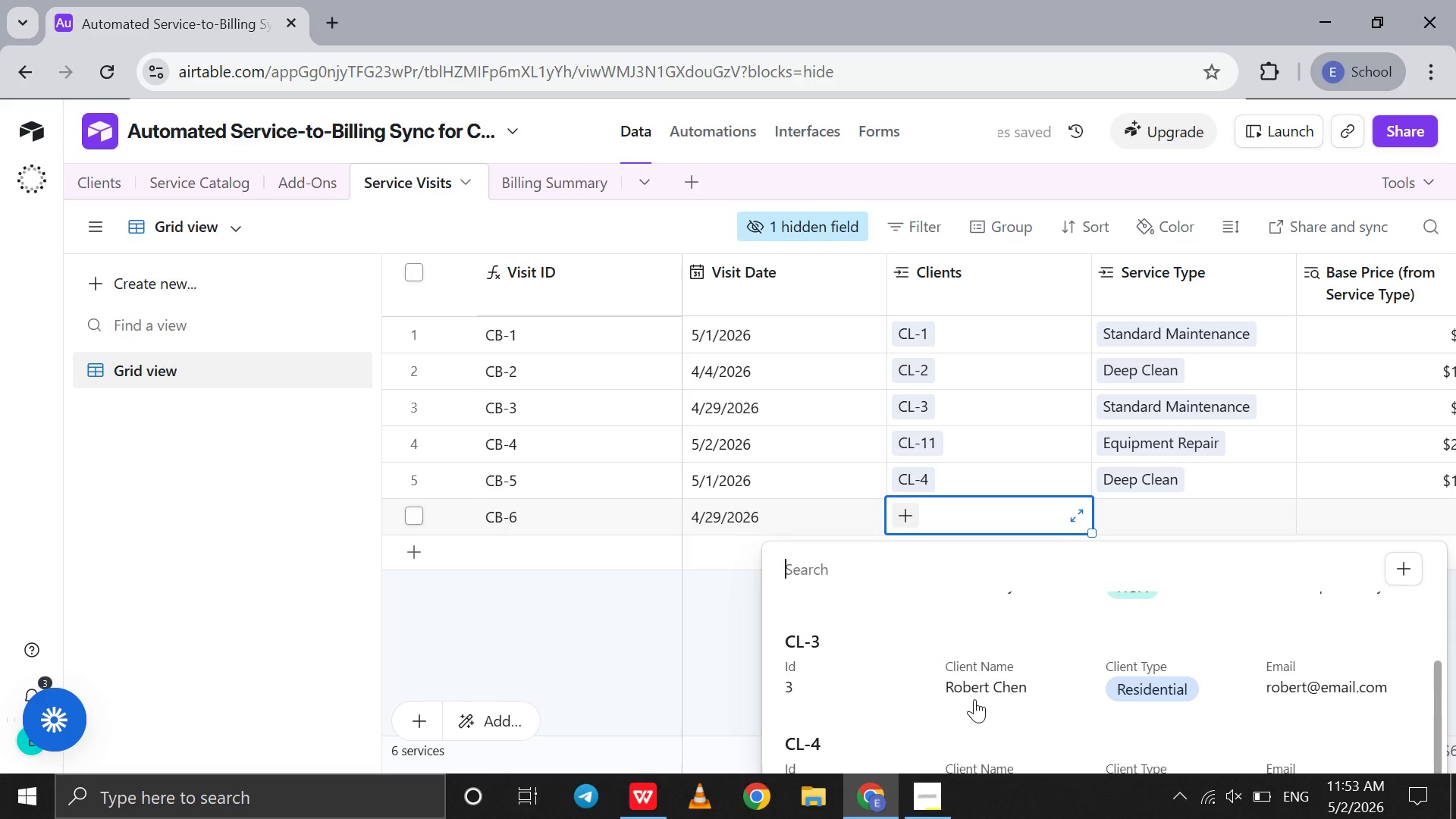 
left_click([974, 699])
 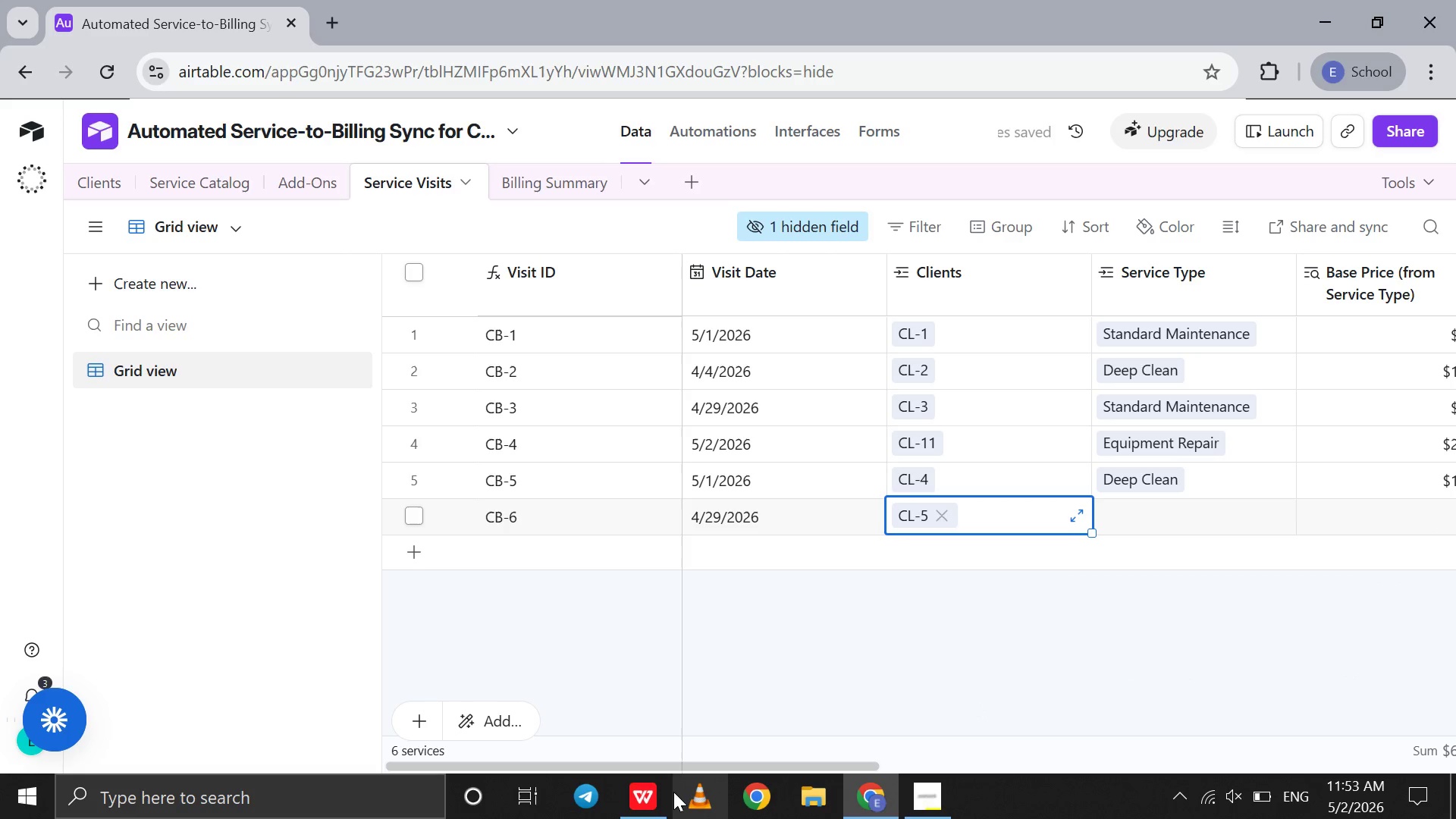 
scroll: coordinate [974, 699], scroll_direction: down, amount: 6.0
 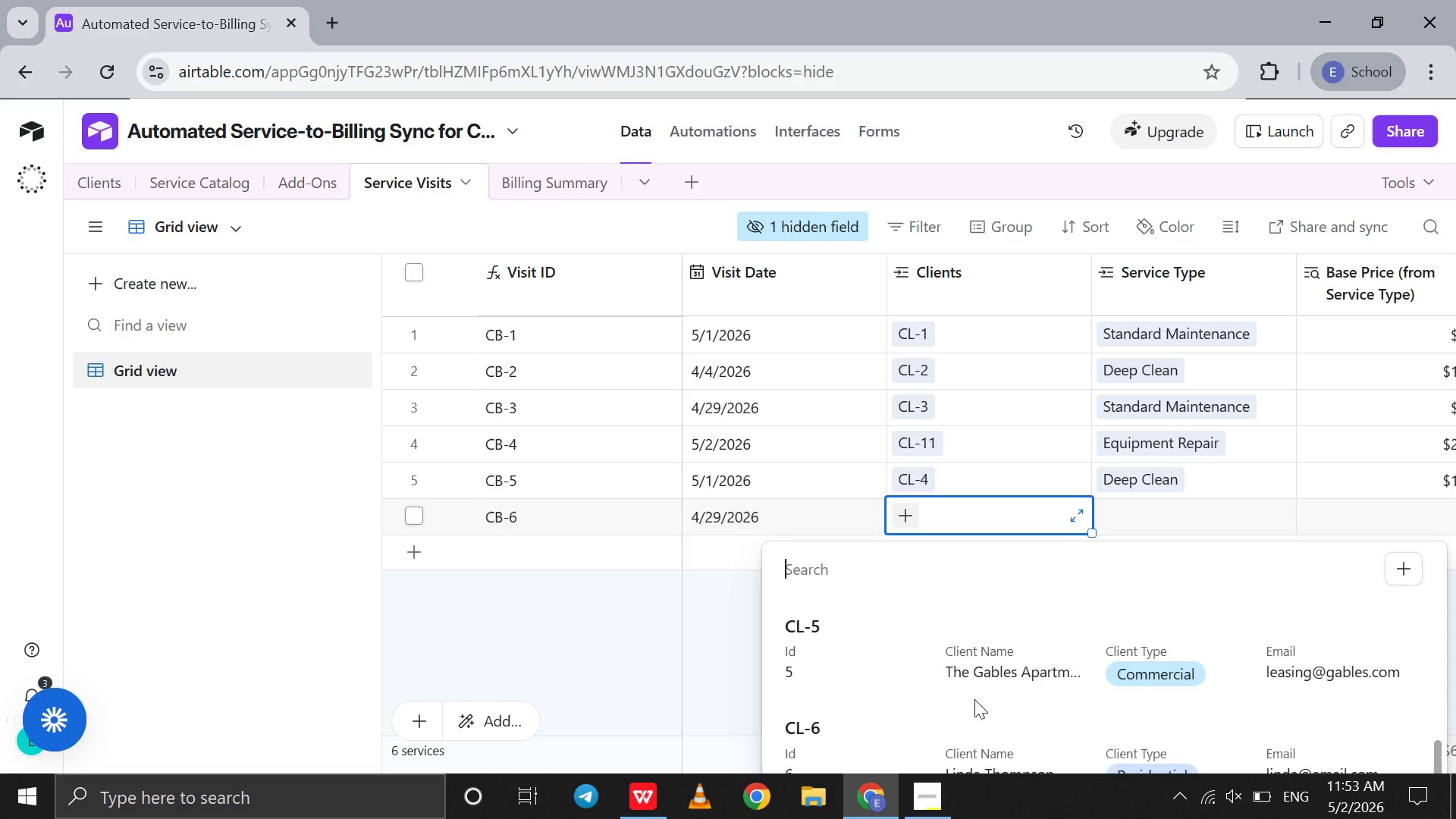 
left_click([645, 795])
 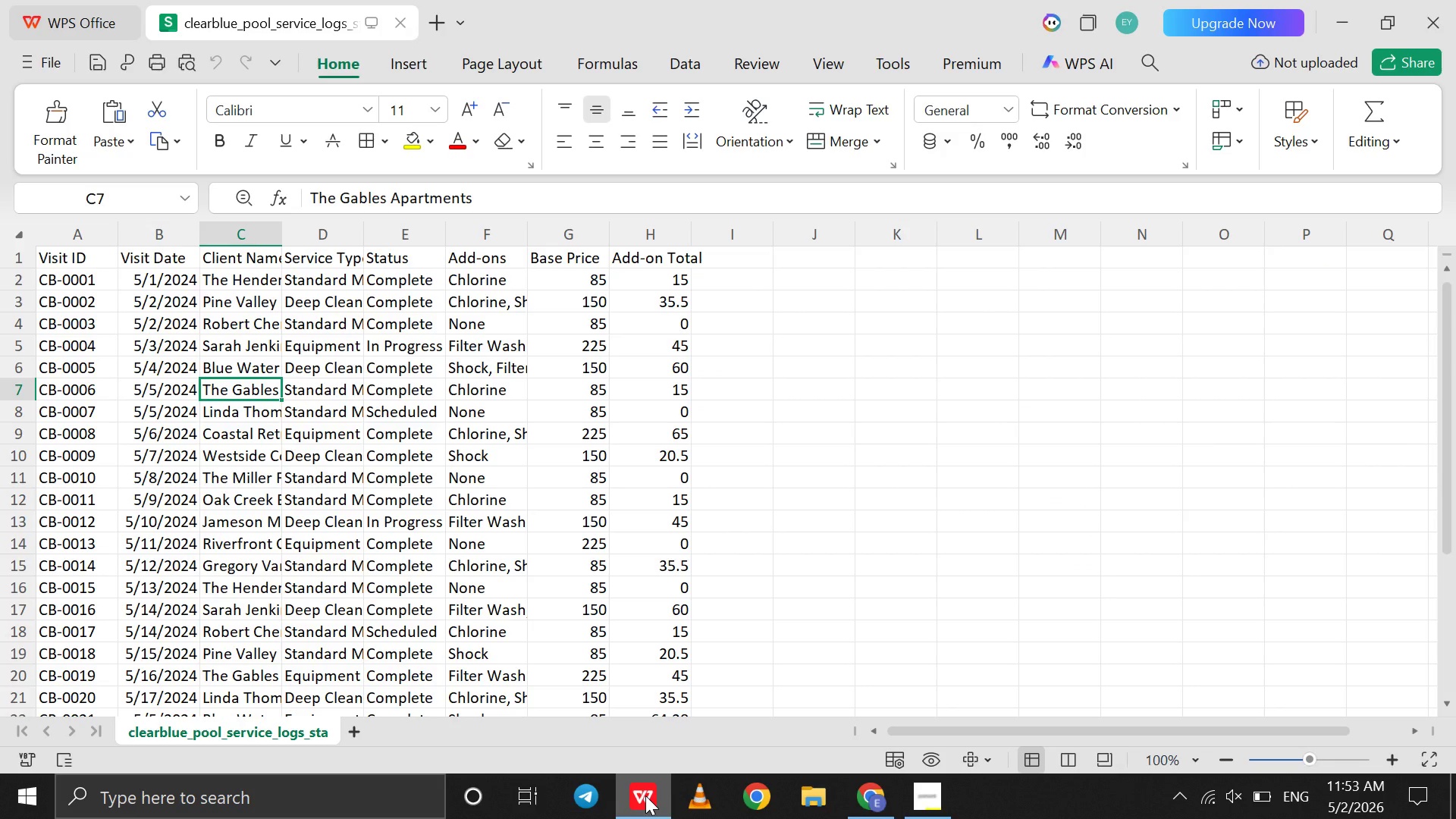 
left_click([645, 795])
 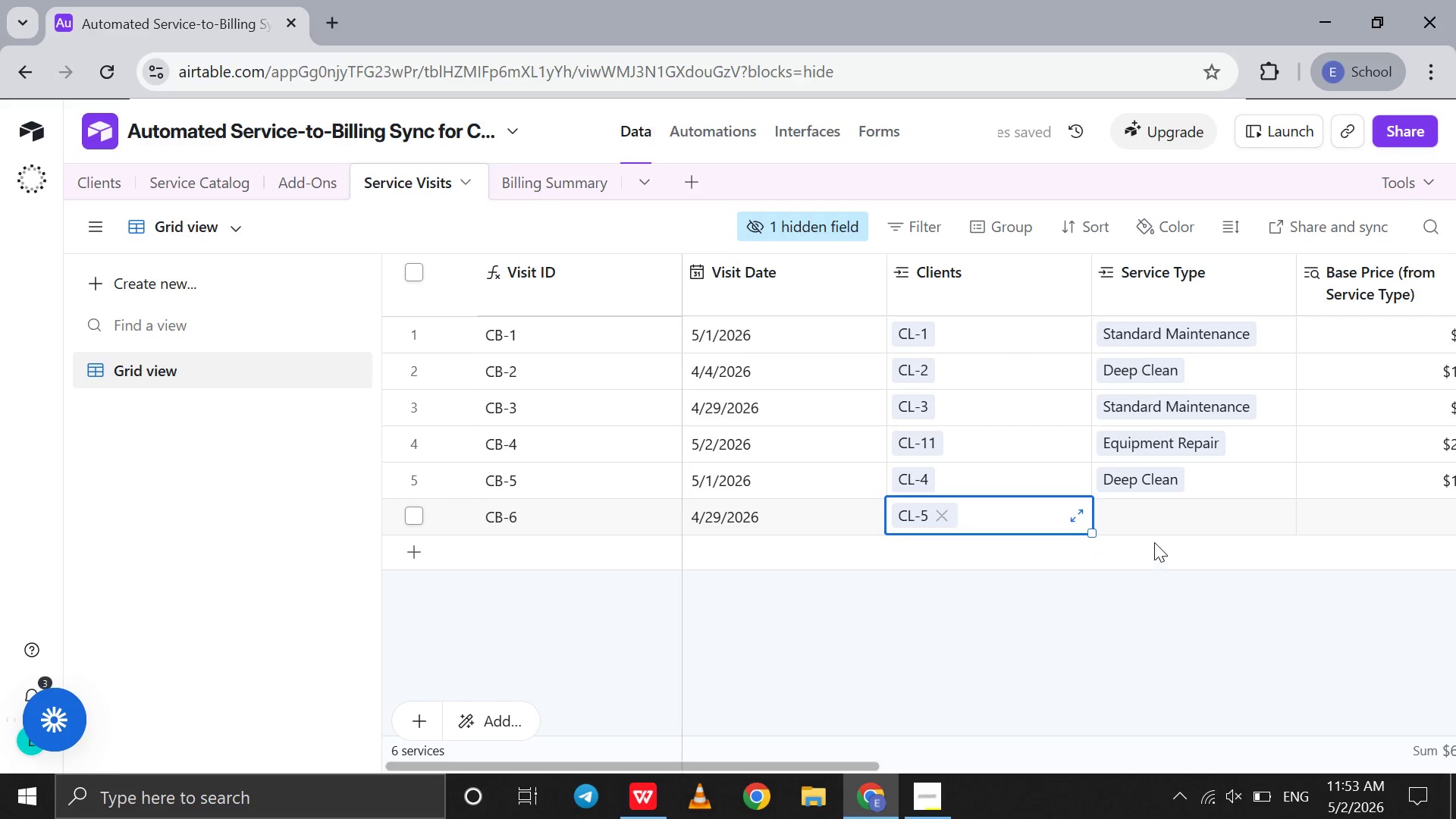 
left_click([1164, 529])
 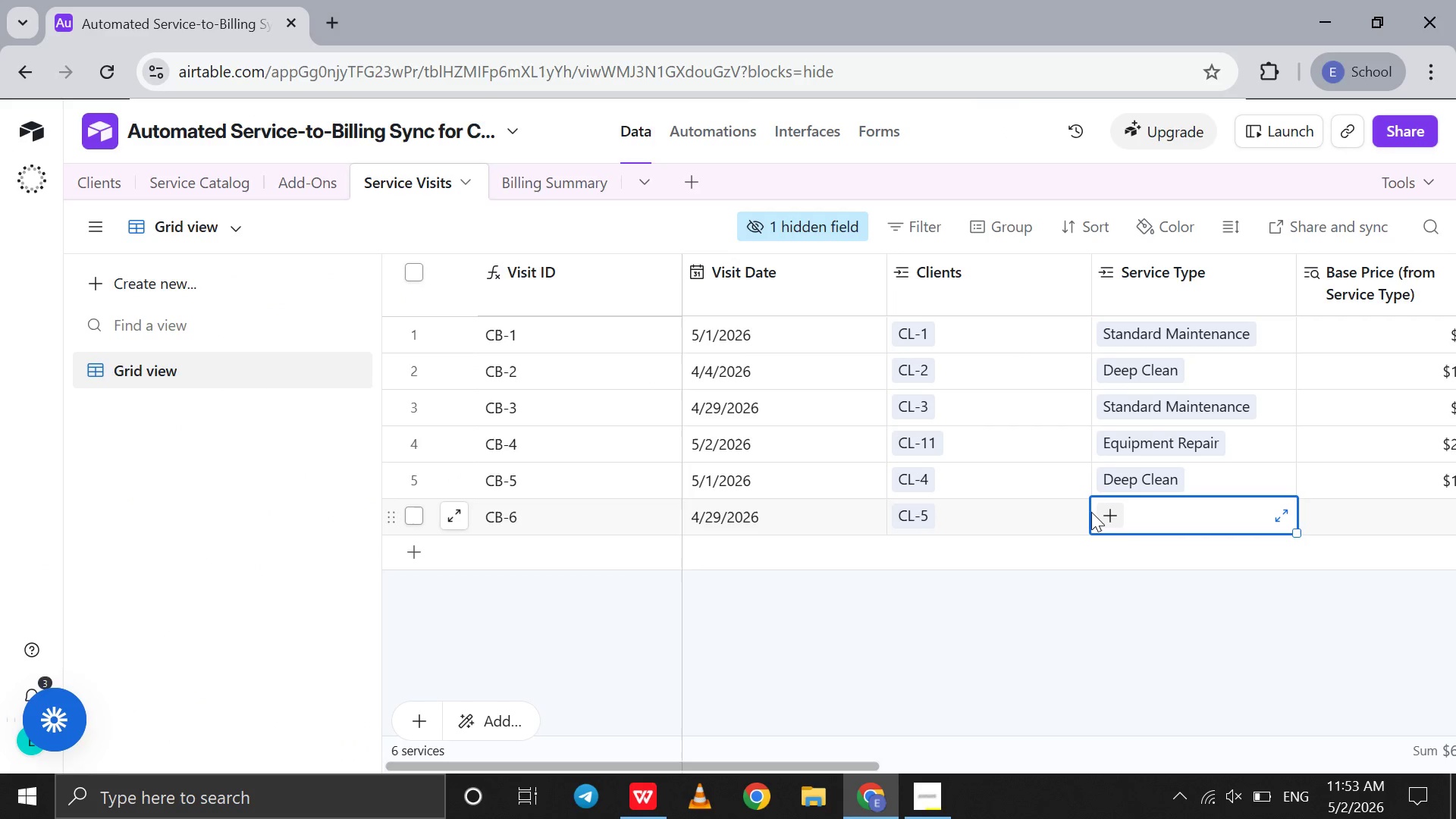 
left_click([1091, 512])
 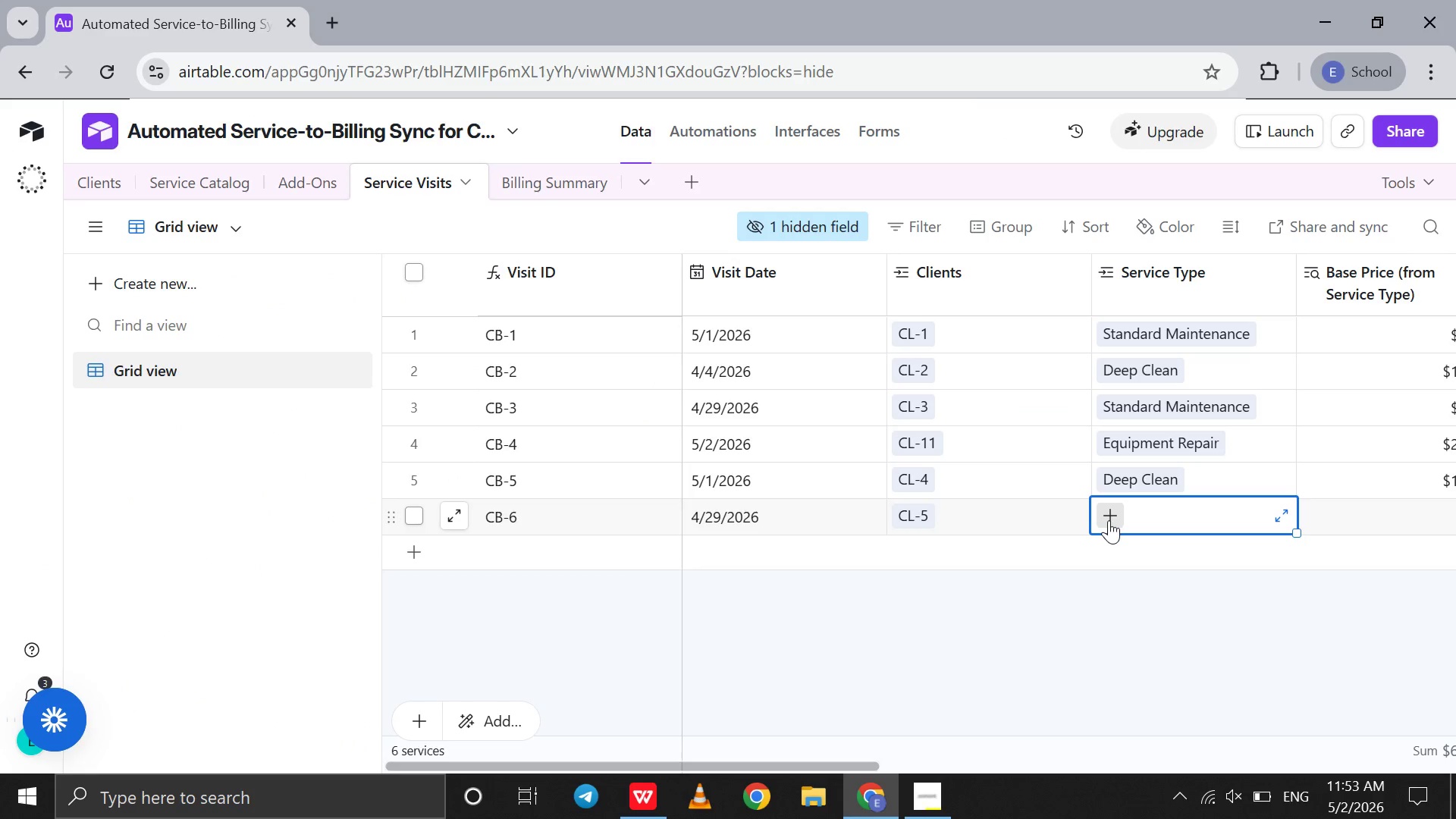 
left_click([1109, 520])
 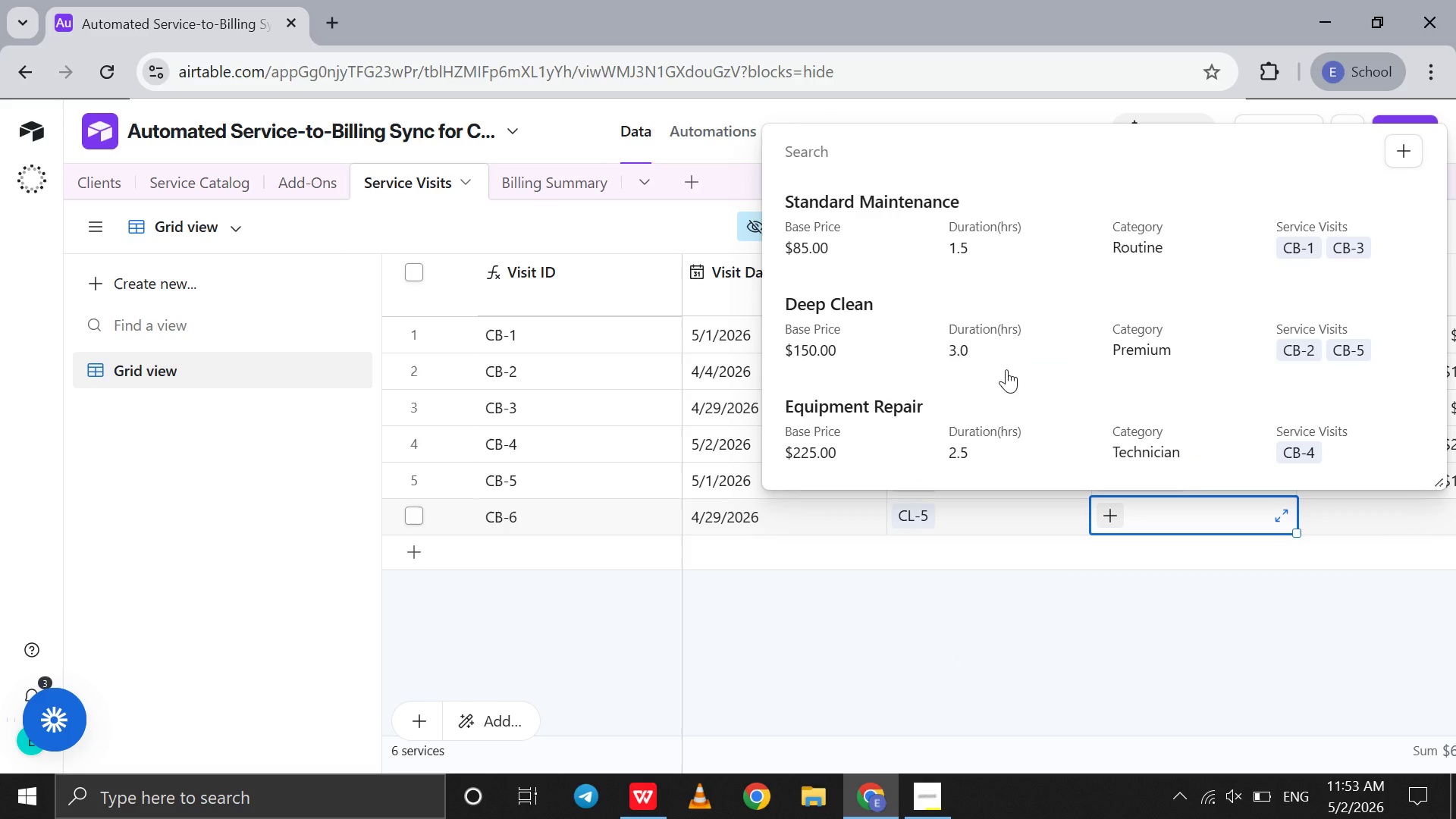 
left_click([1058, 249])
 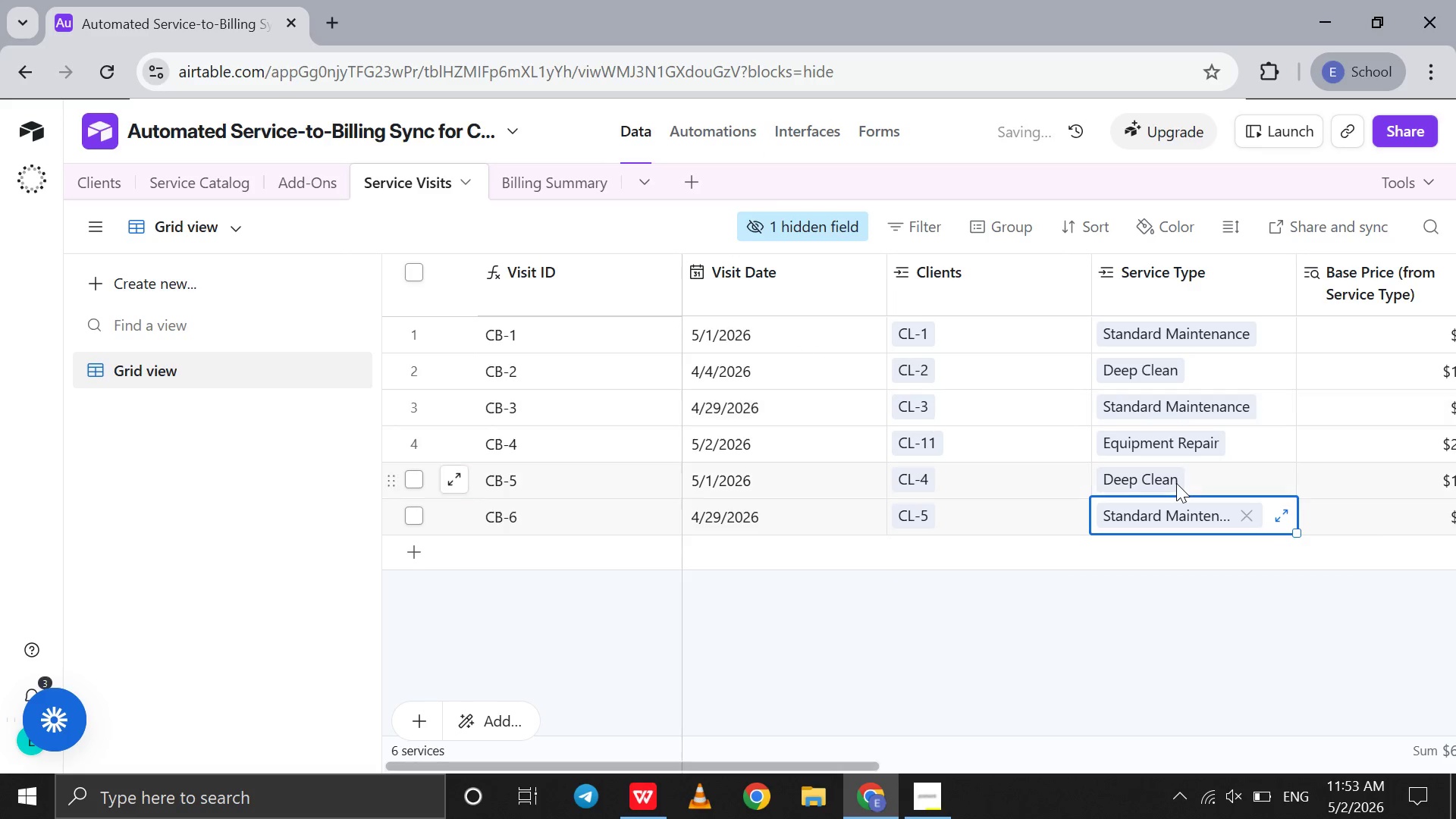 
scroll: coordinate [1176, 483], scroll_direction: down, amount: 3.0
 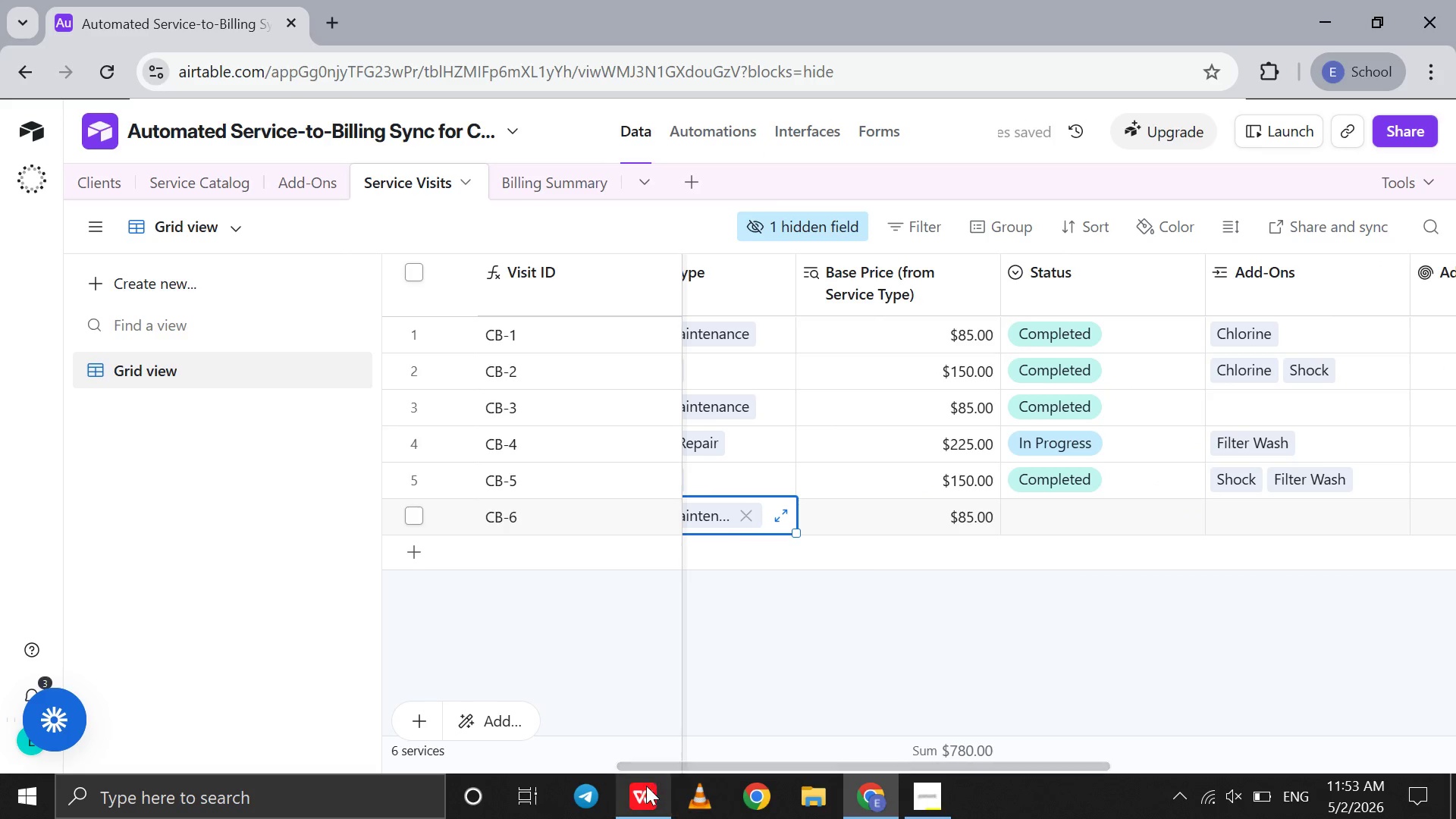 
left_click([646, 786])
 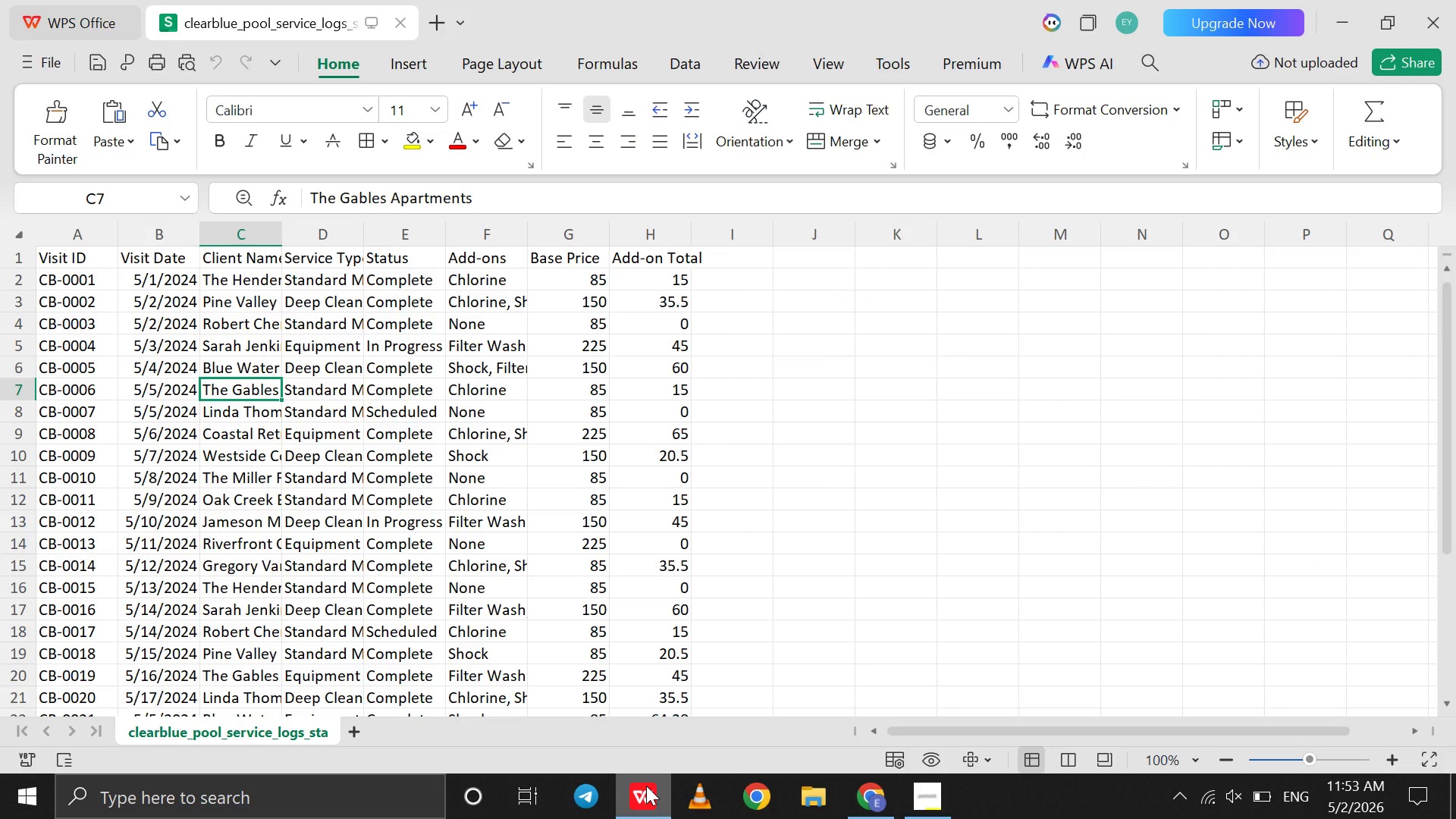 
left_click([646, 786])
 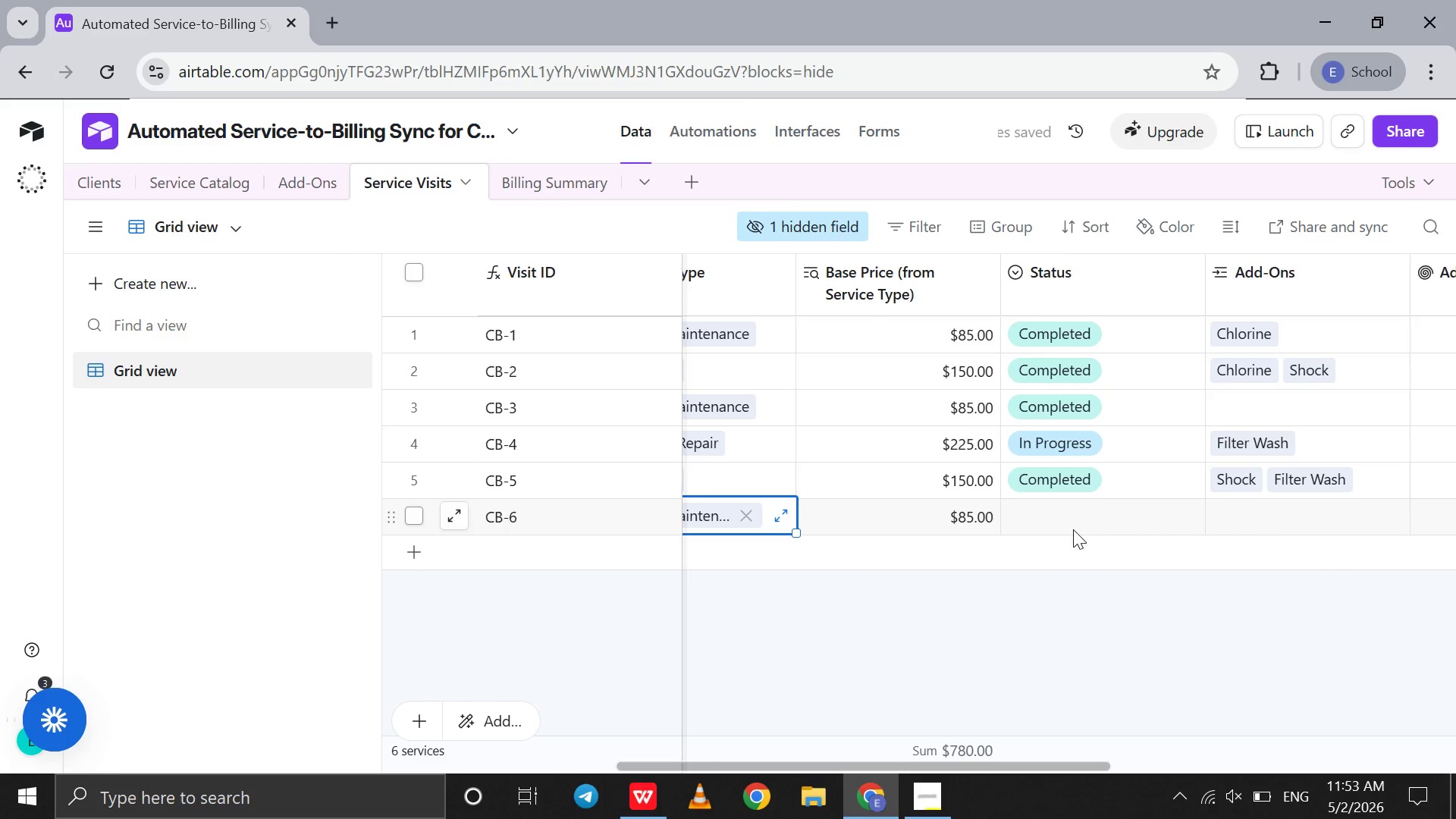 
double_click([1073, 529])
 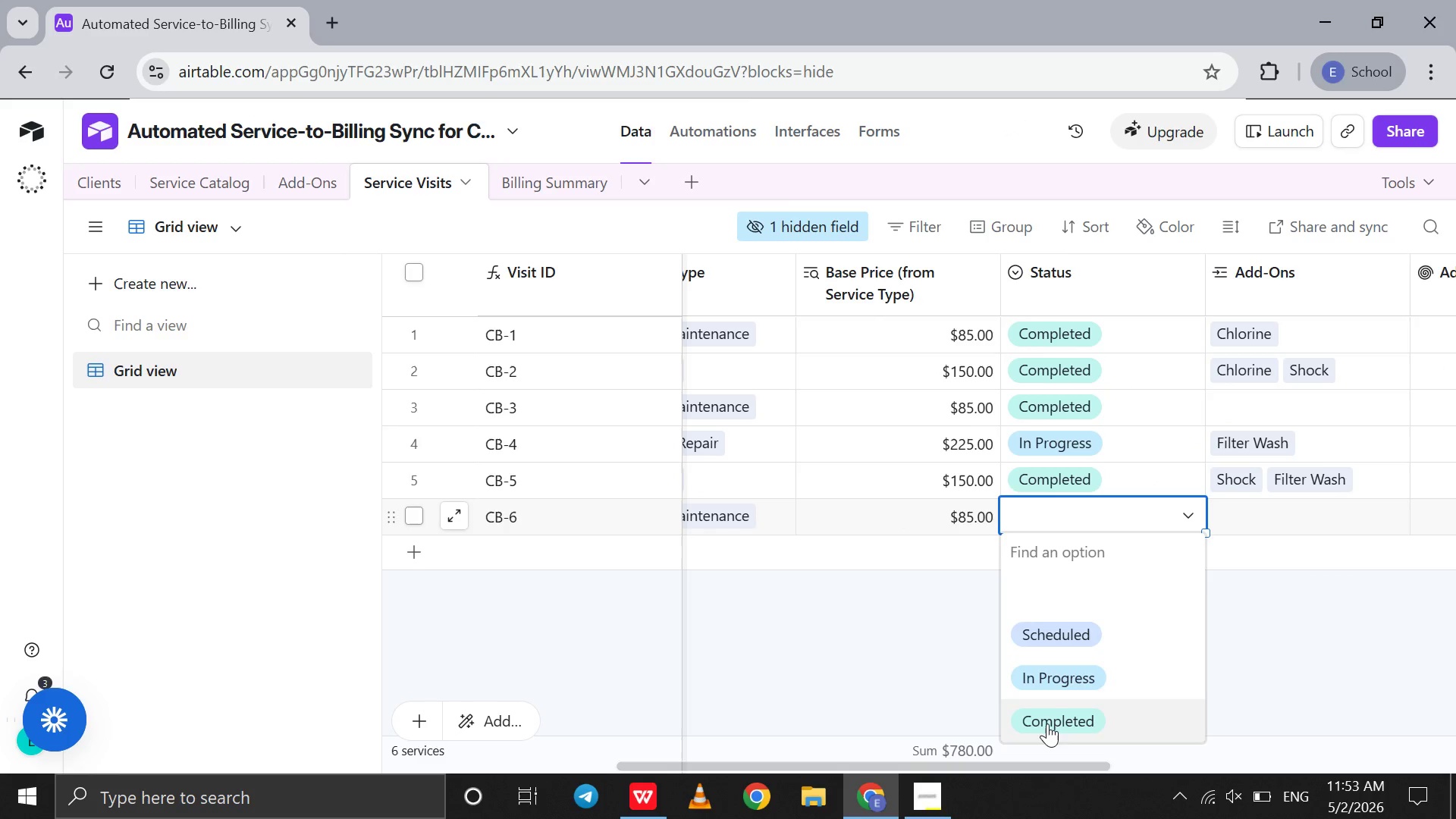 
left_click([1047, 723])
 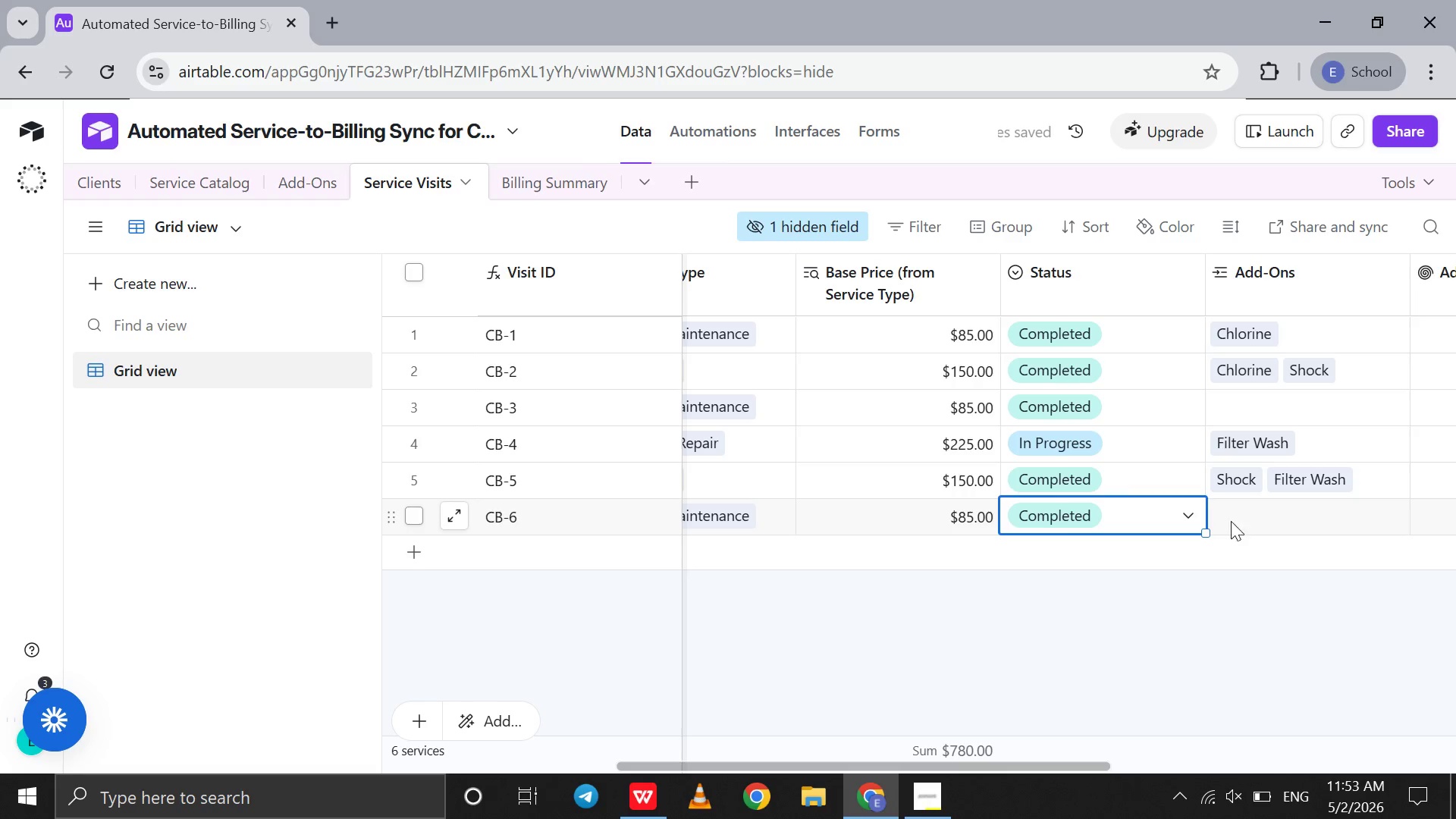 
left_click([1237, 519])
 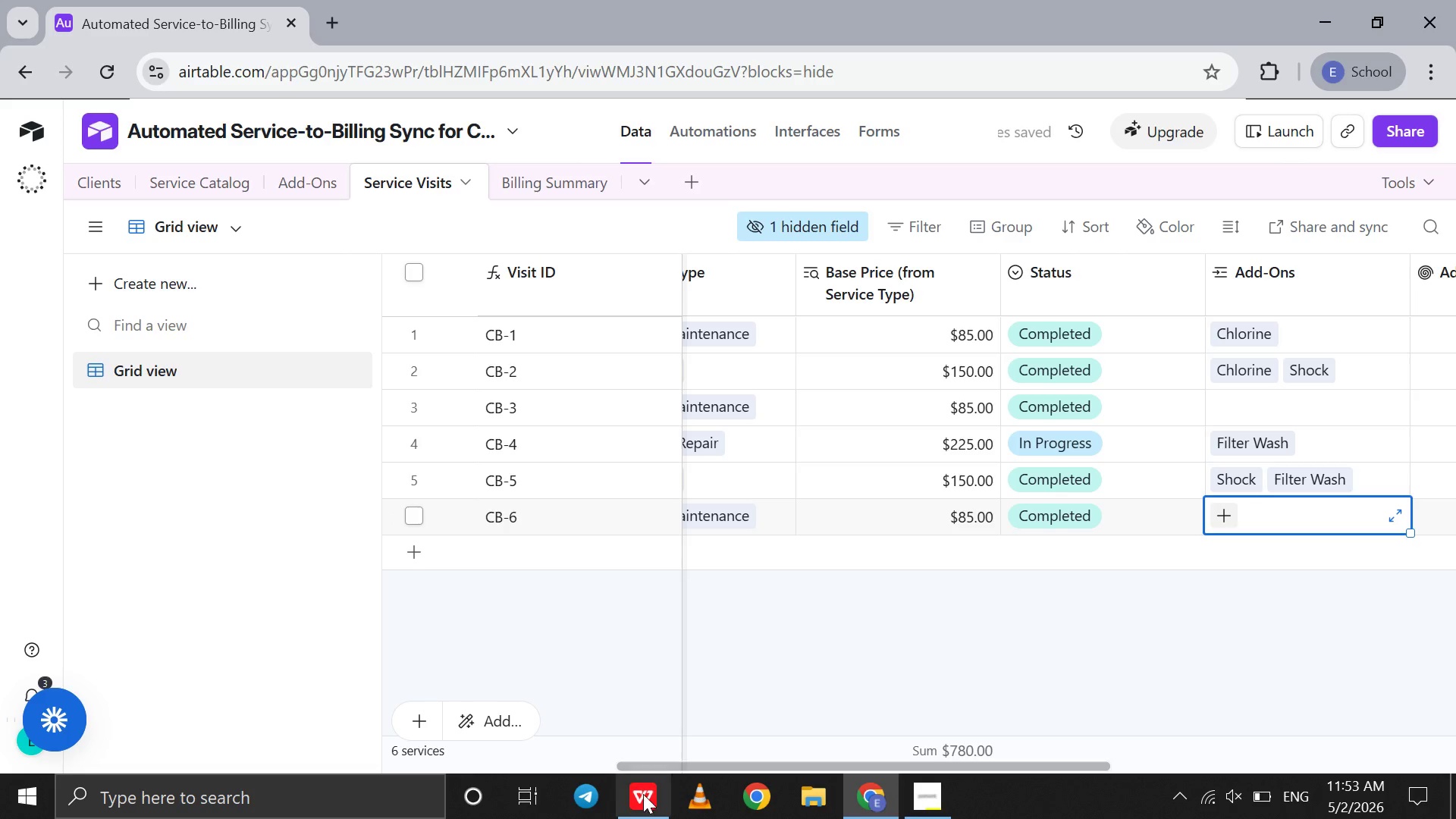 
left_click([635, 798])
 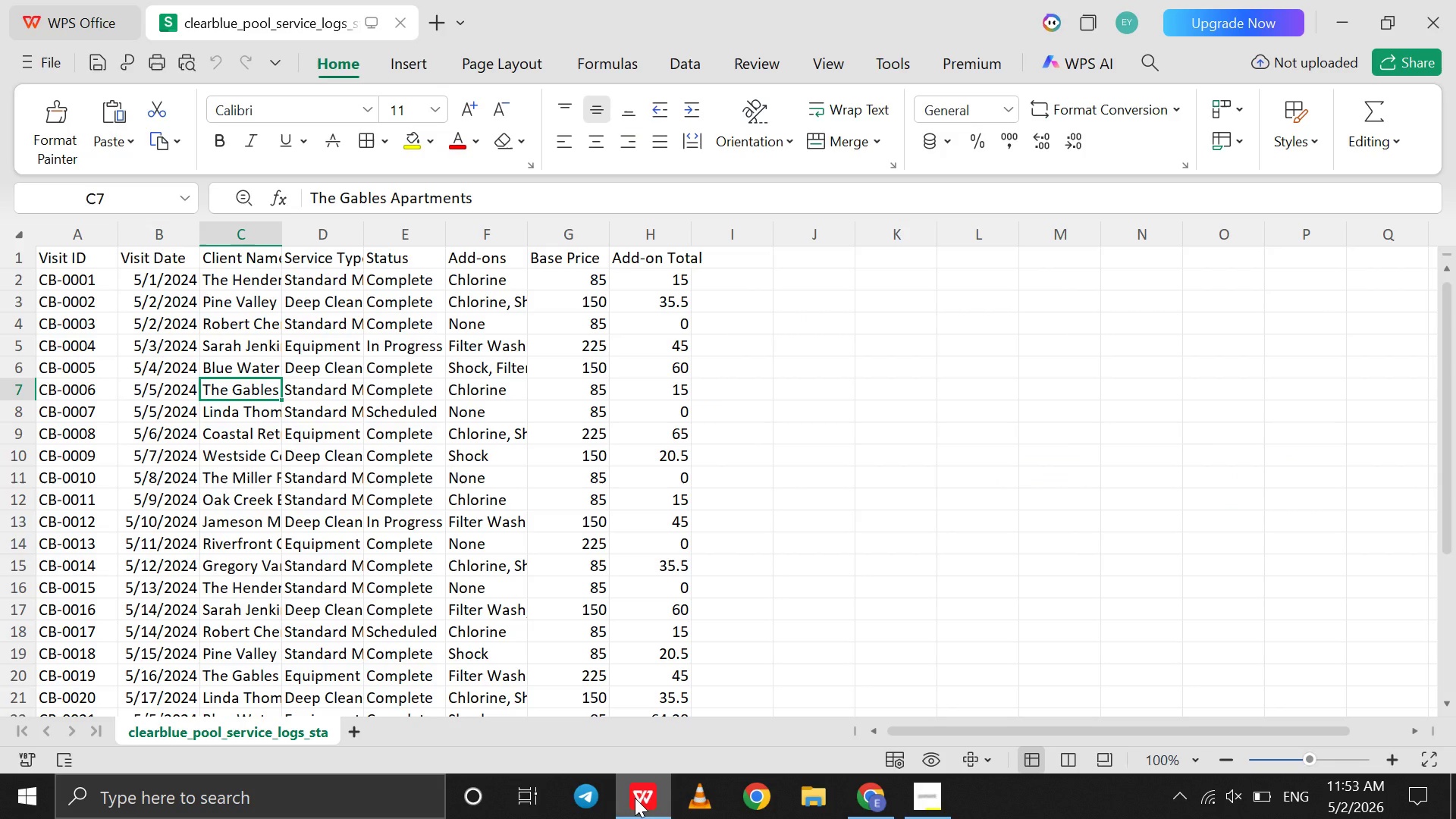 
left_click([635, 798])
 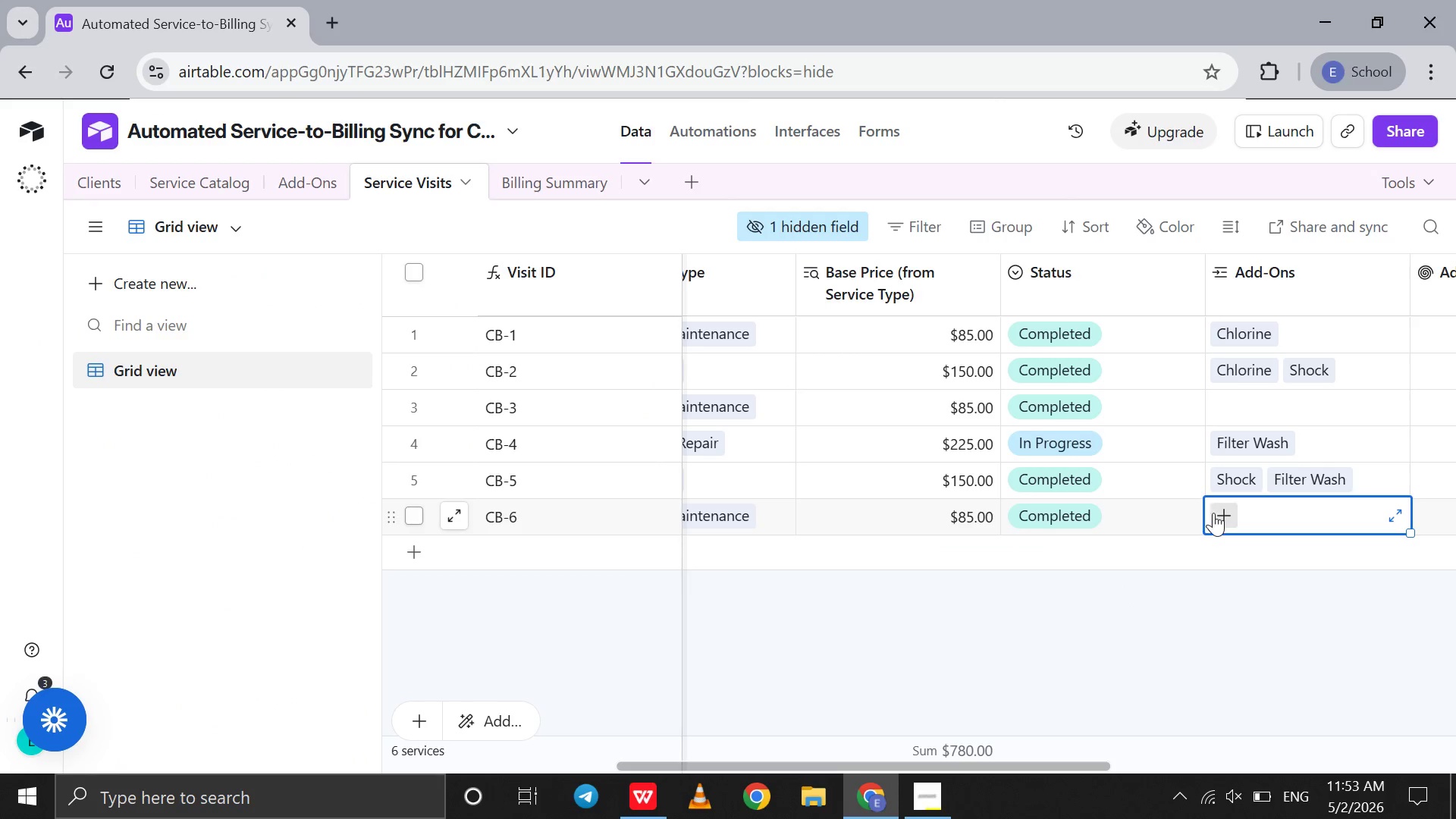 
left_click([1217, 513])
 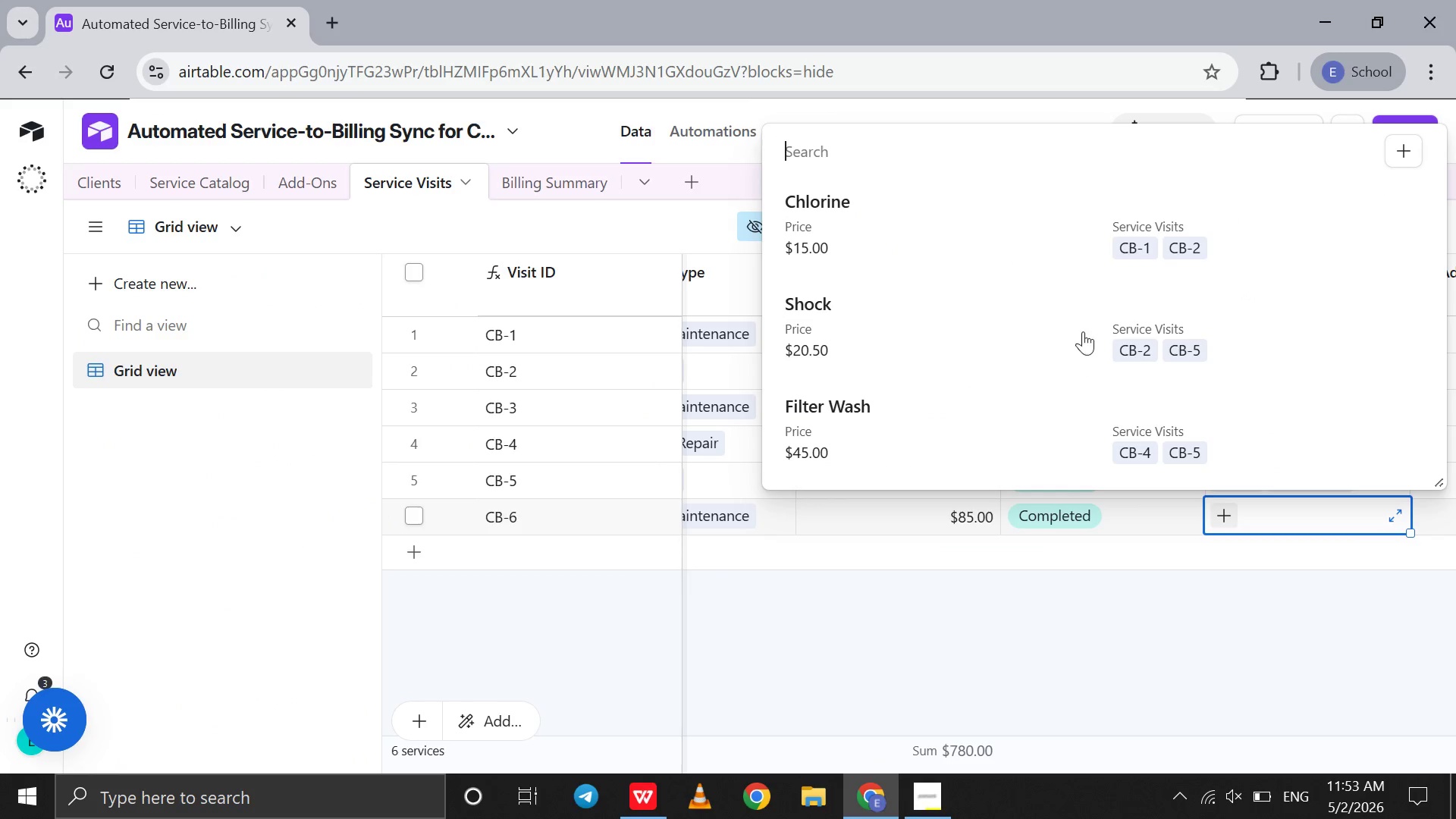 
left_click([1155, 237])
 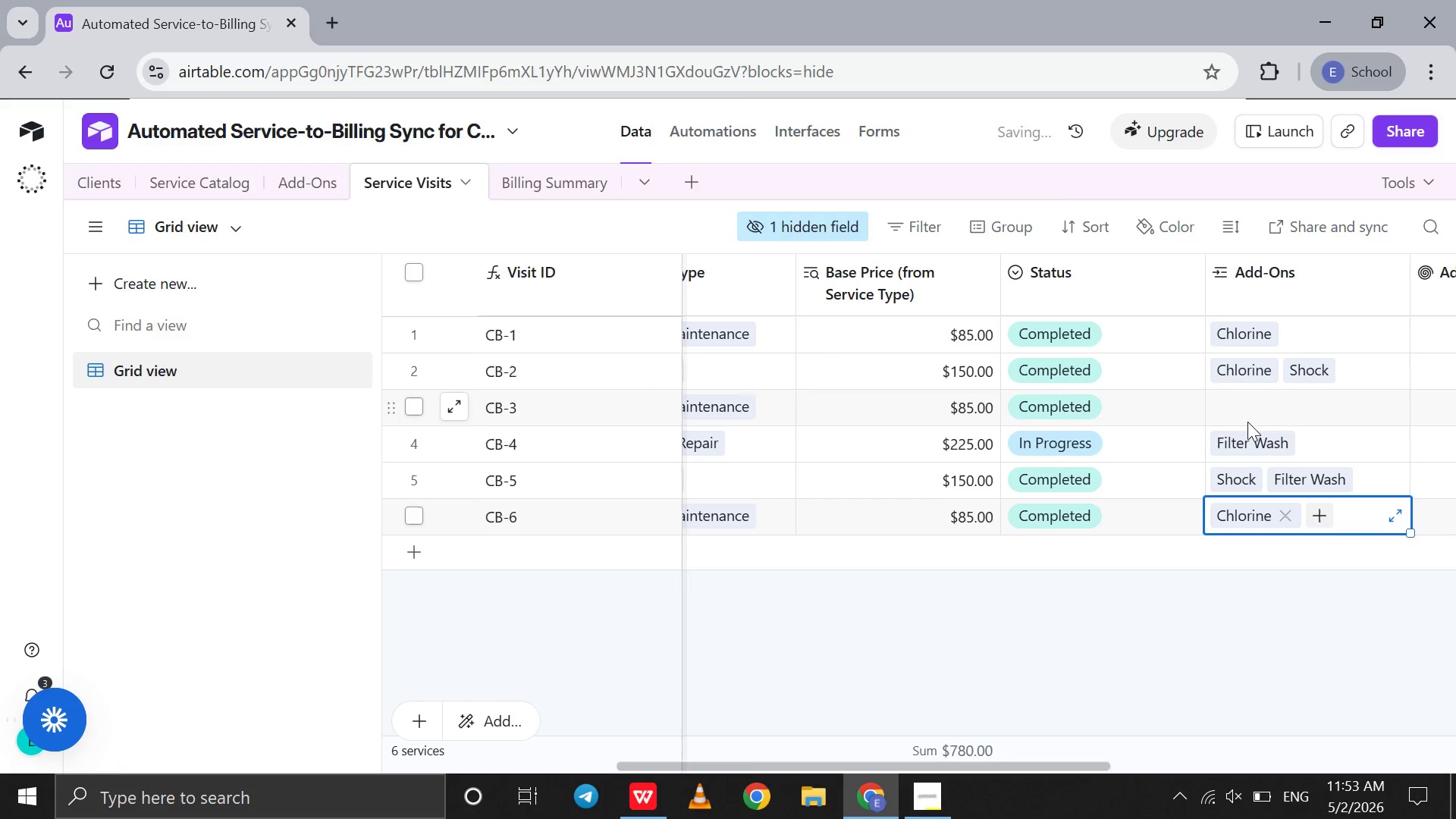 
scroll: coordinate [1247, 422], scroll_direction: down, amount: 7.0
 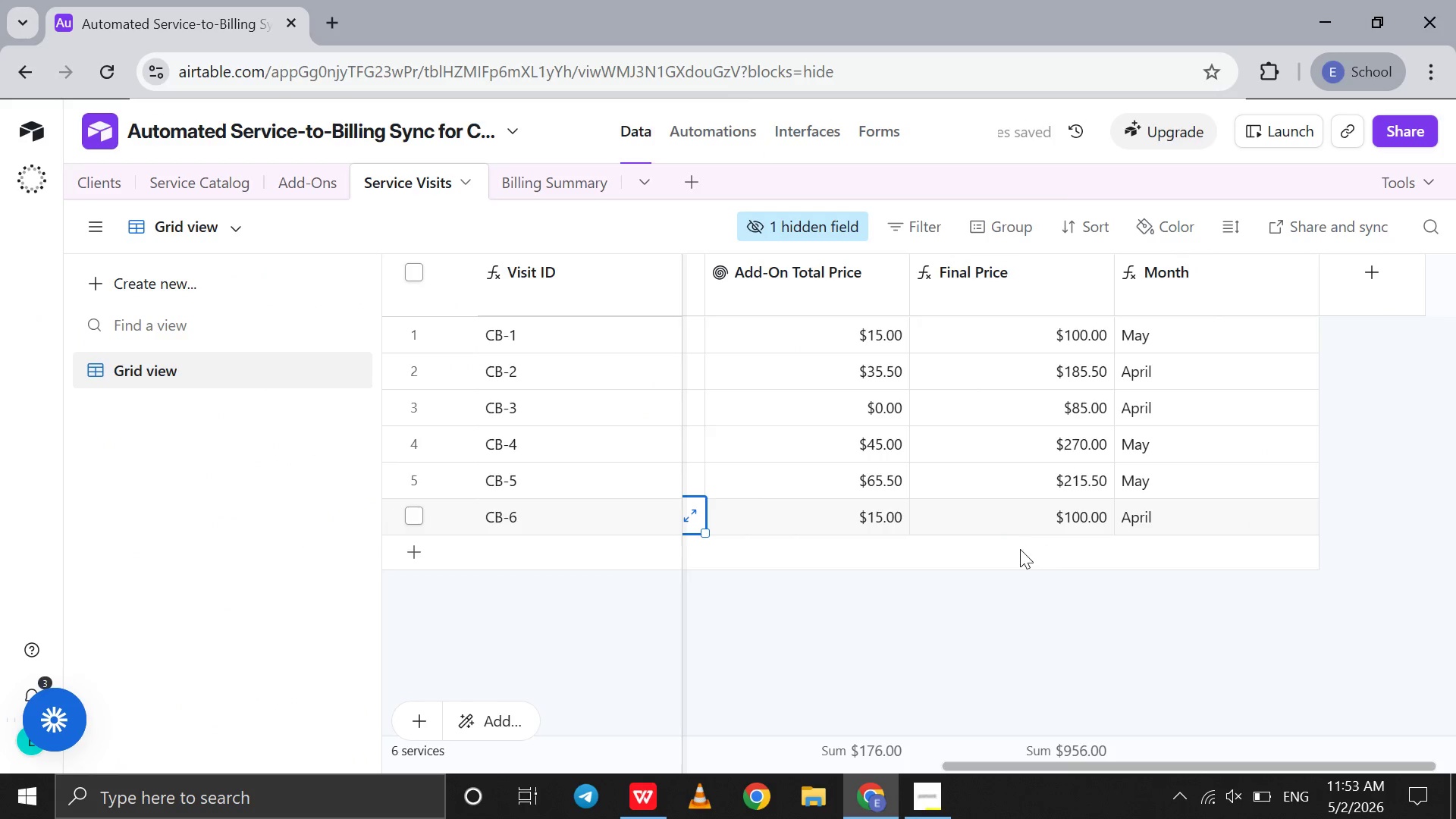 
scroll: coordinate [1020, 549], scroll_direction: up, amount: 59.0
 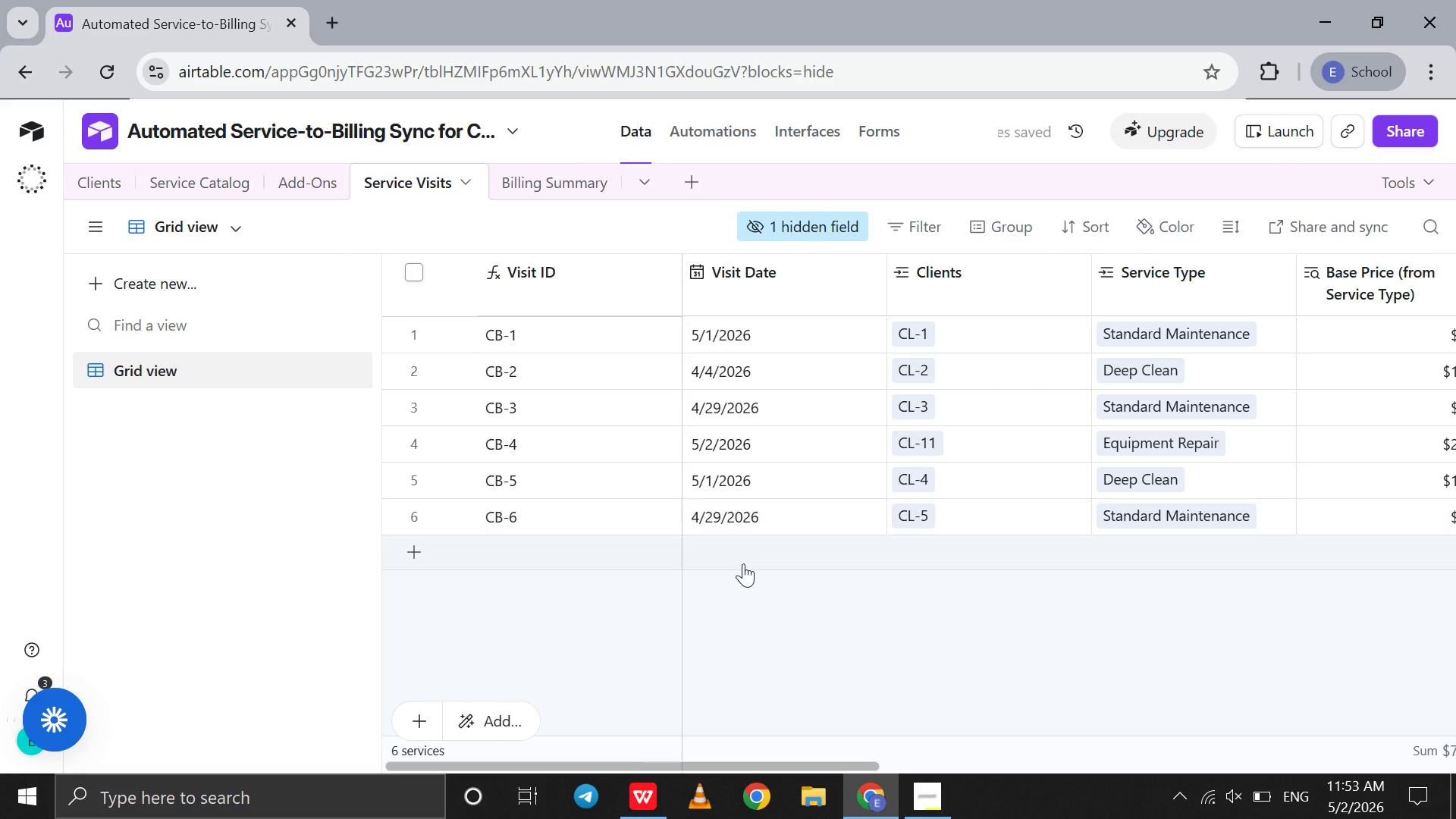 
double_click([743, 563])
 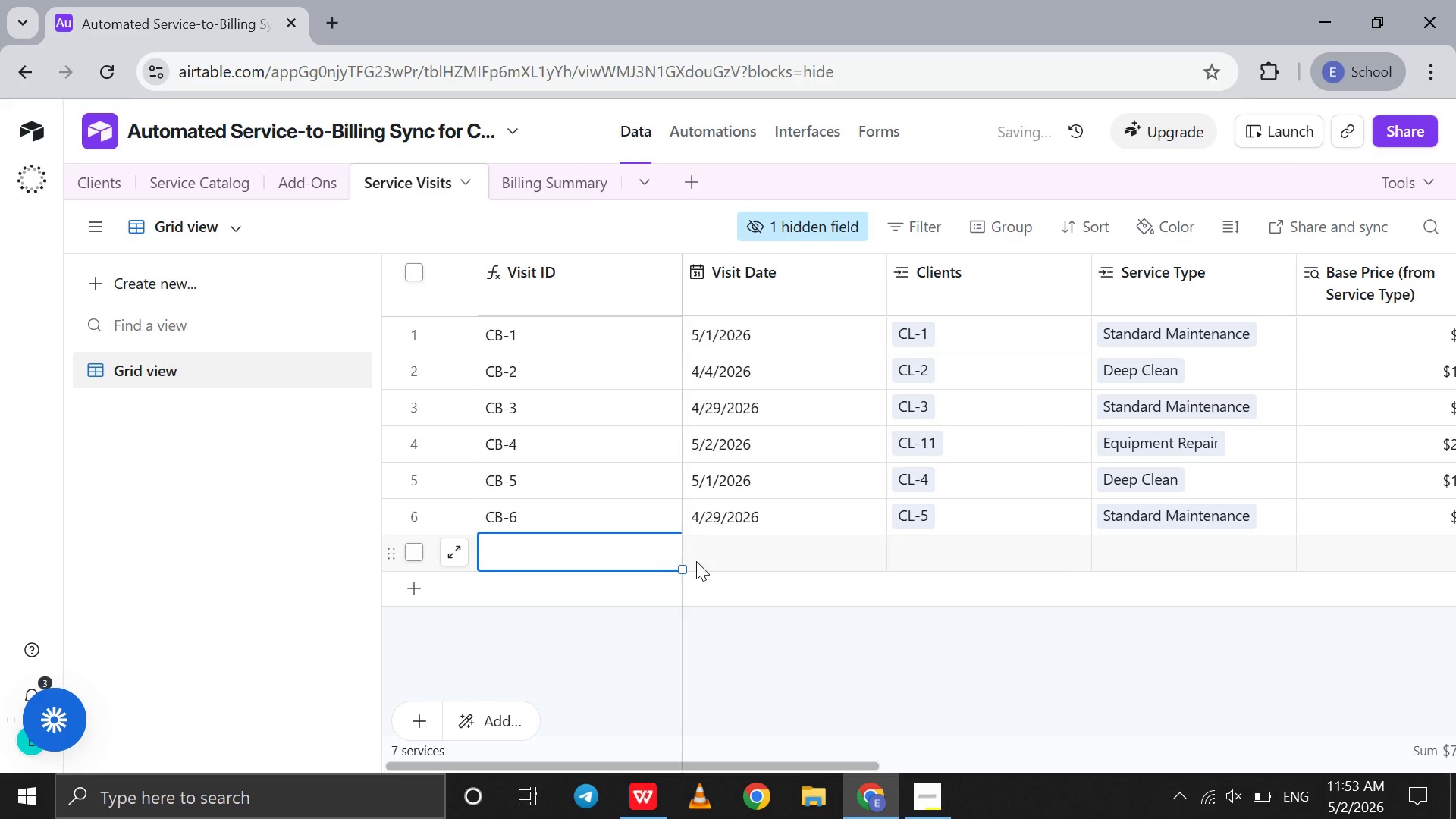 
left_click([696, 561])
 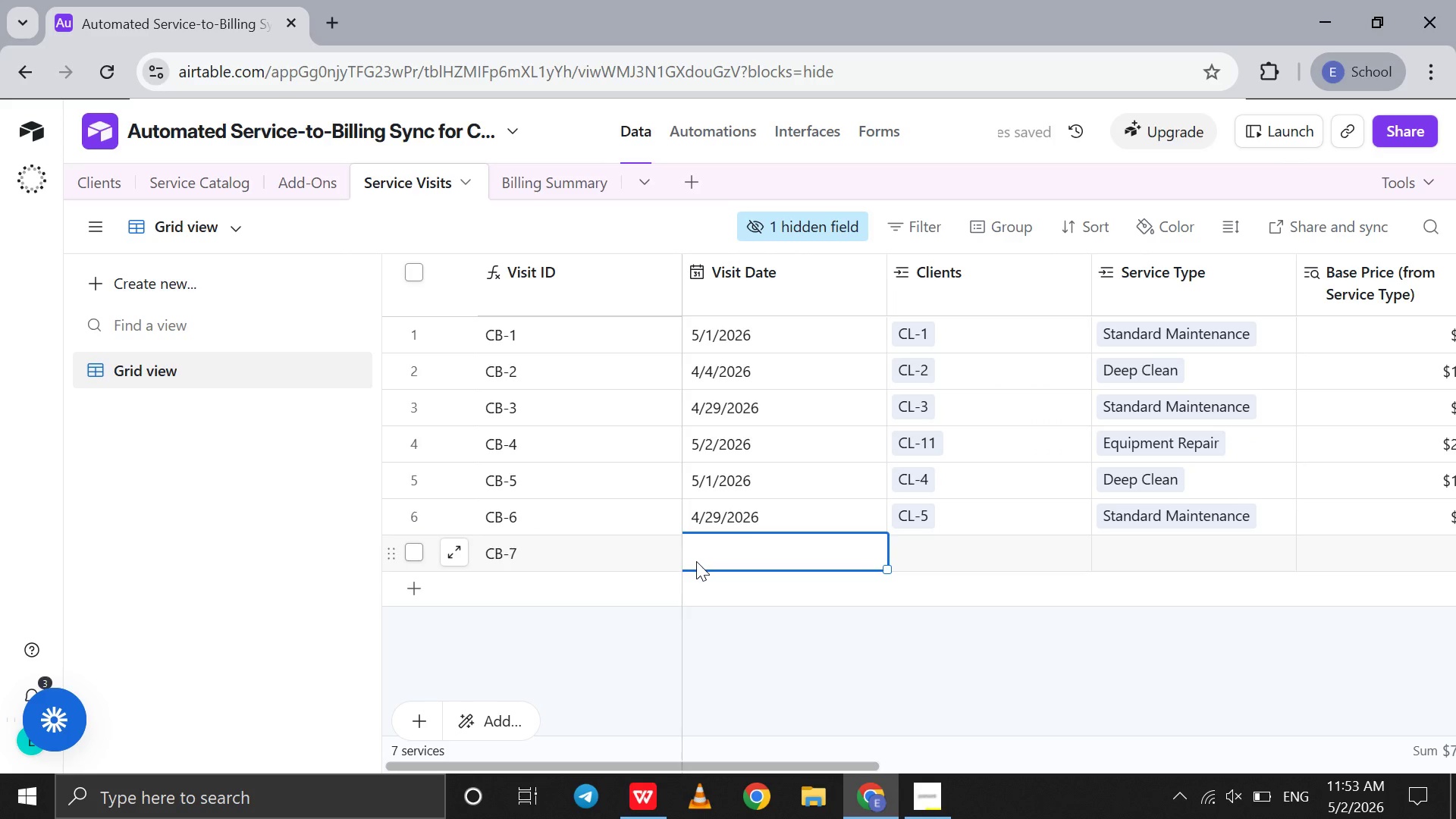 
left_click([696, 561])
 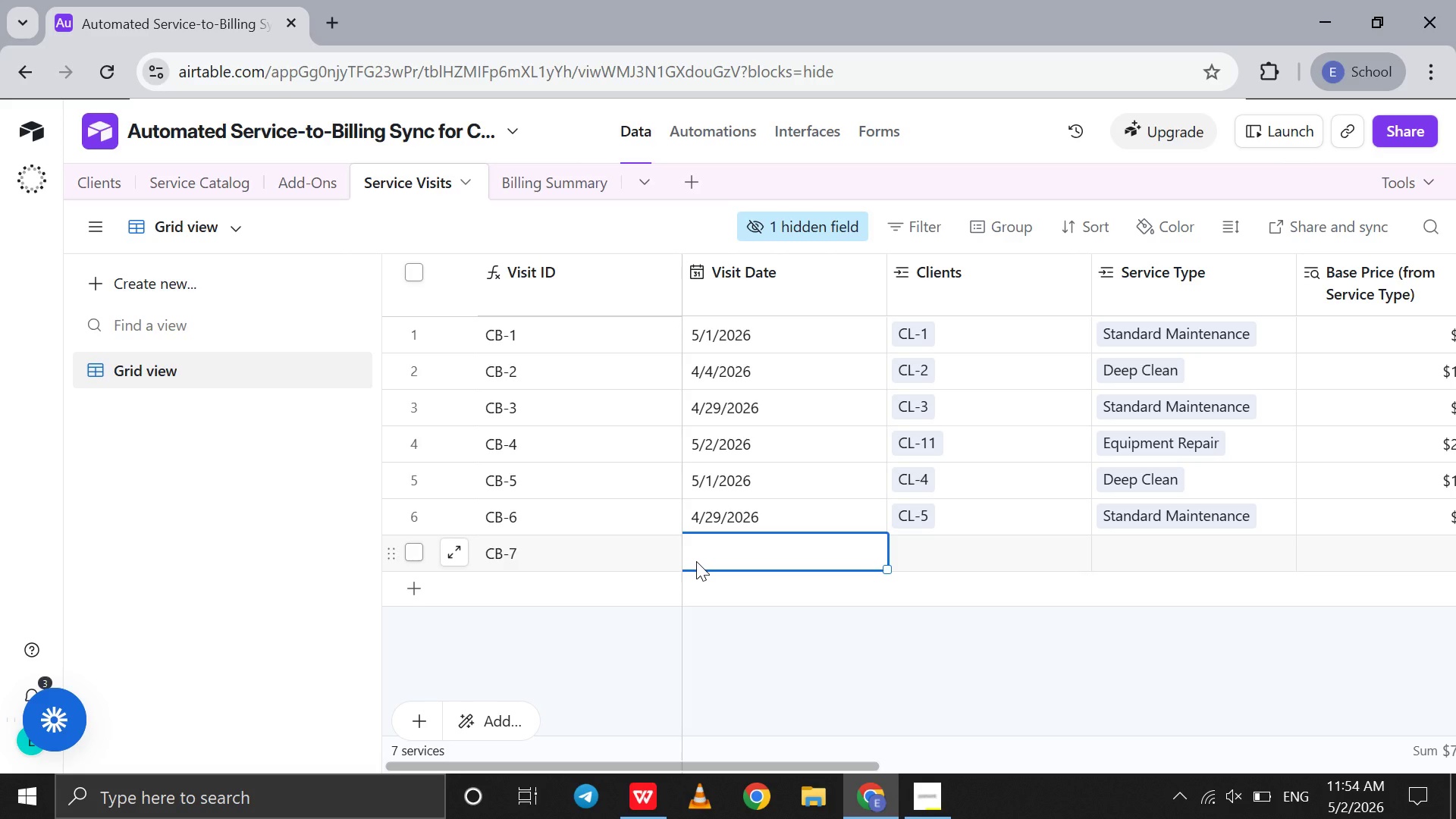 
wait(46.27)
 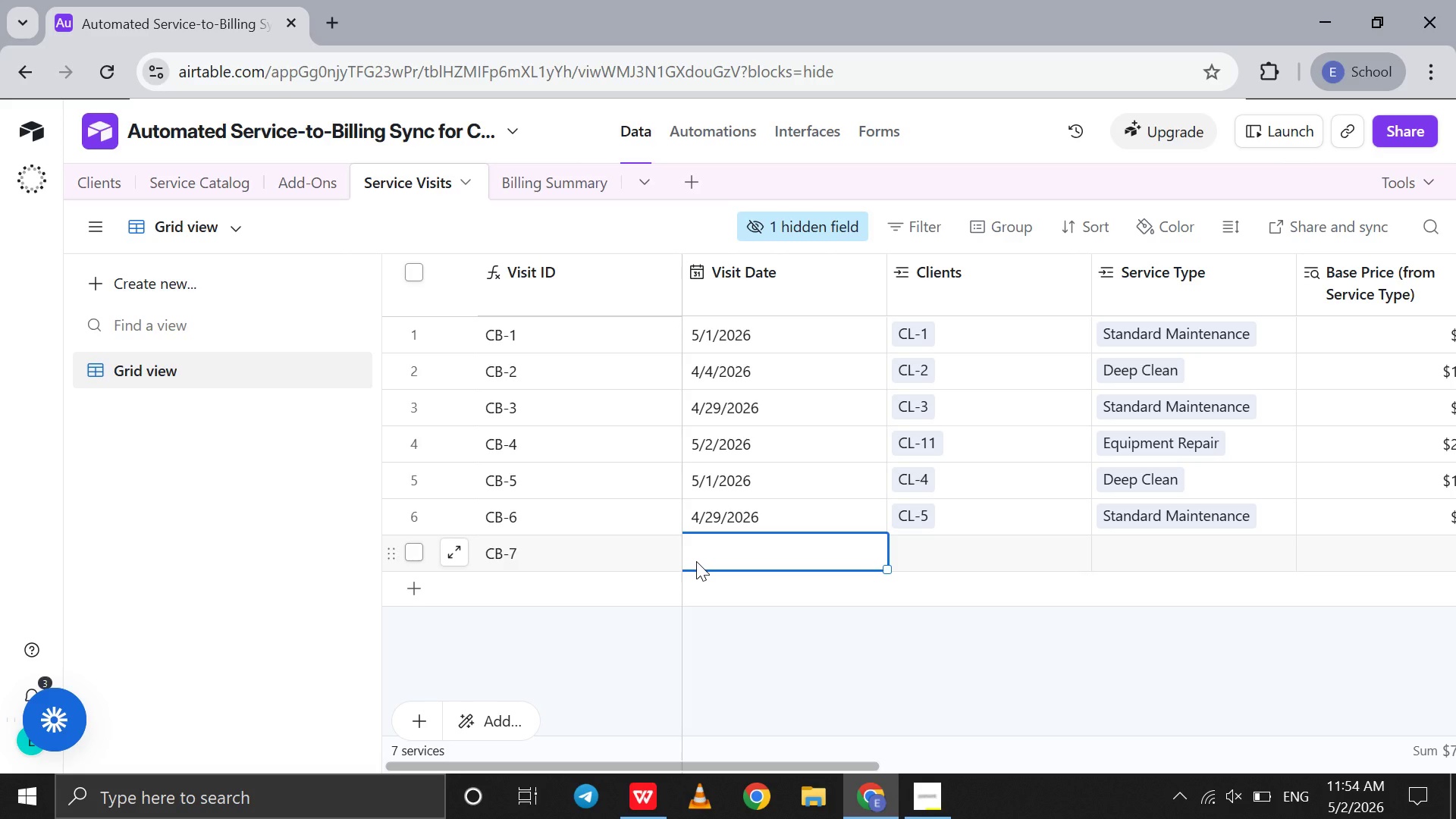 
left_click([649, 789])
 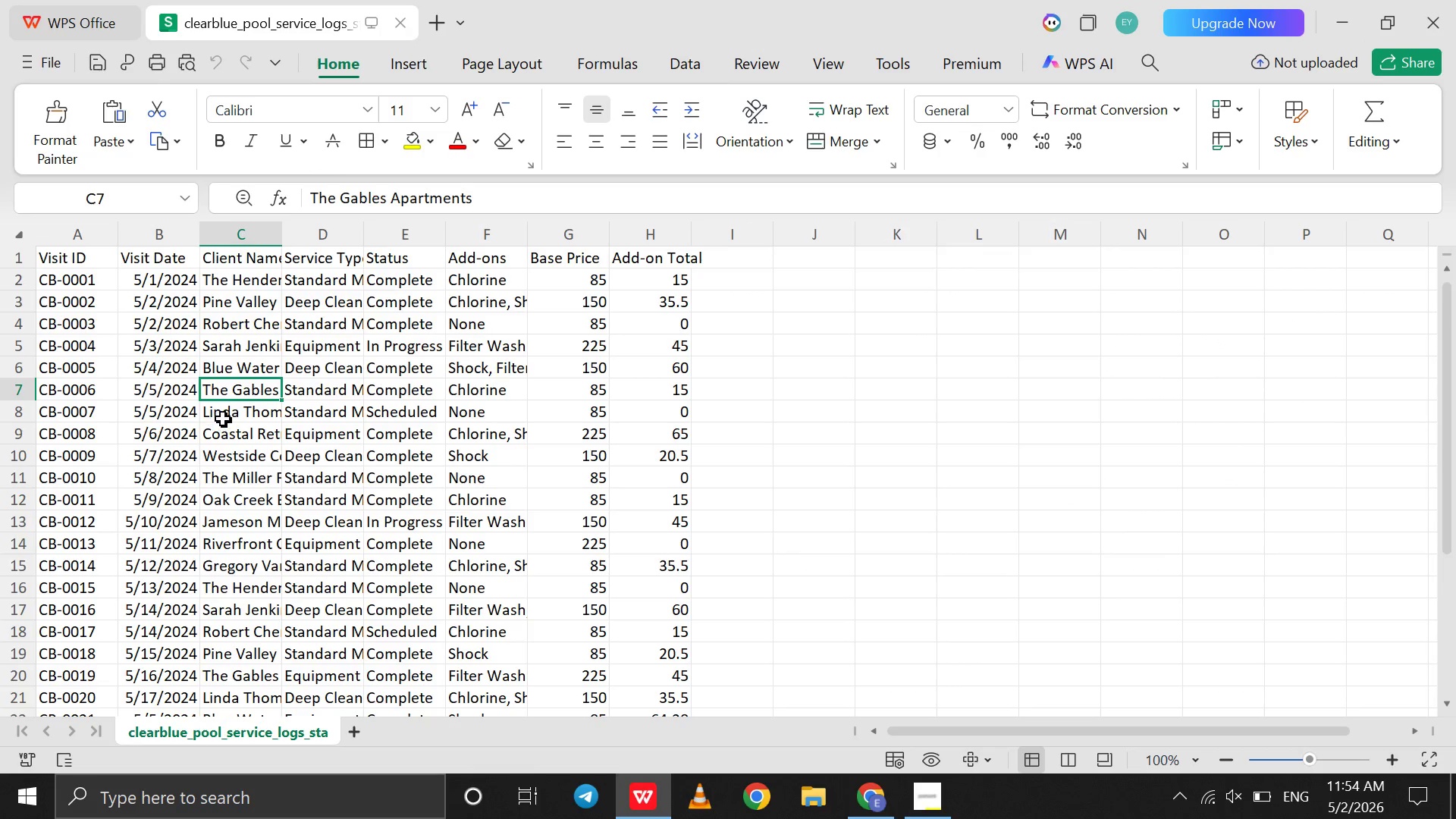 
left_click([224, 419])
 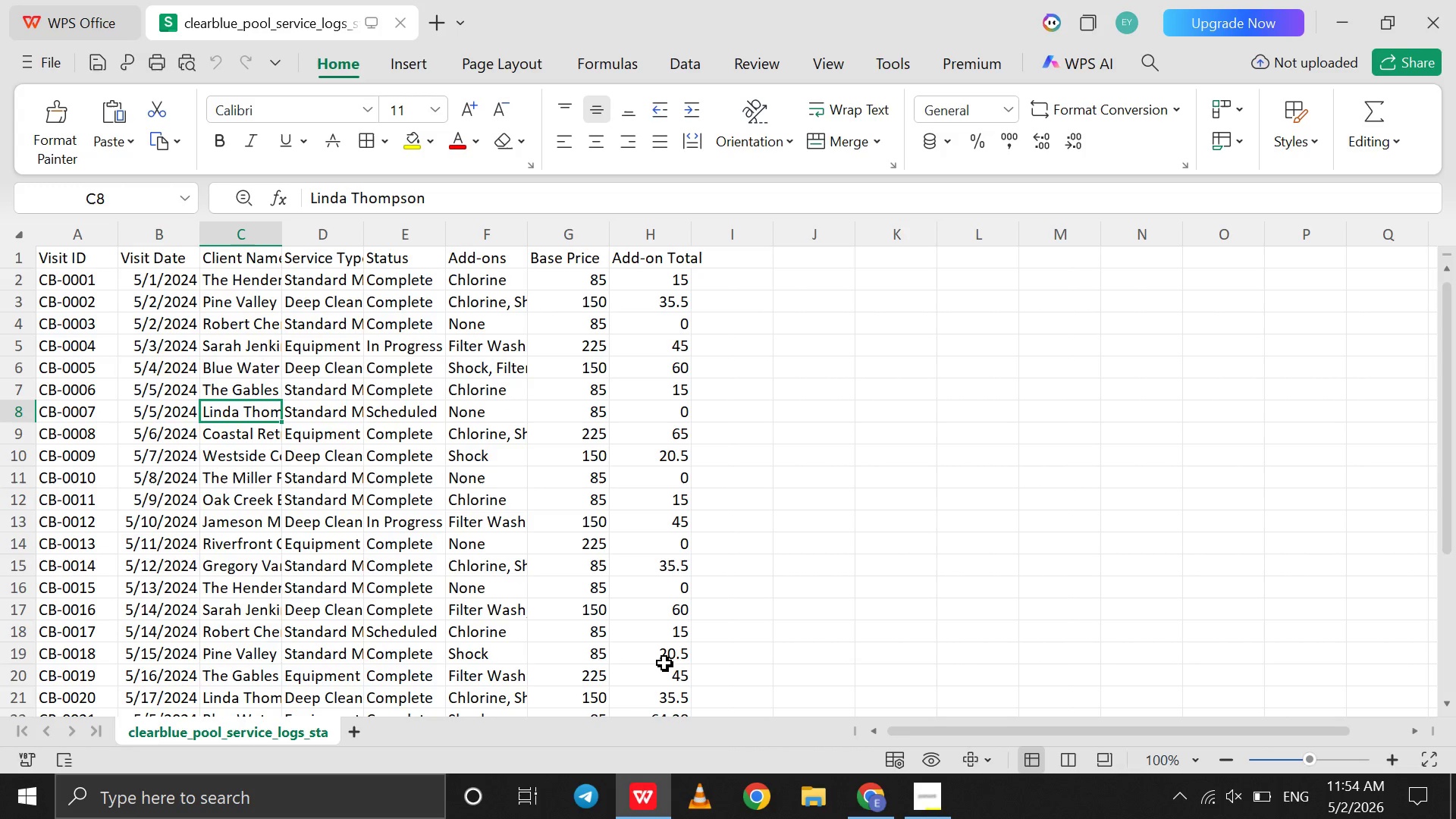 
left_click([648, 818])
 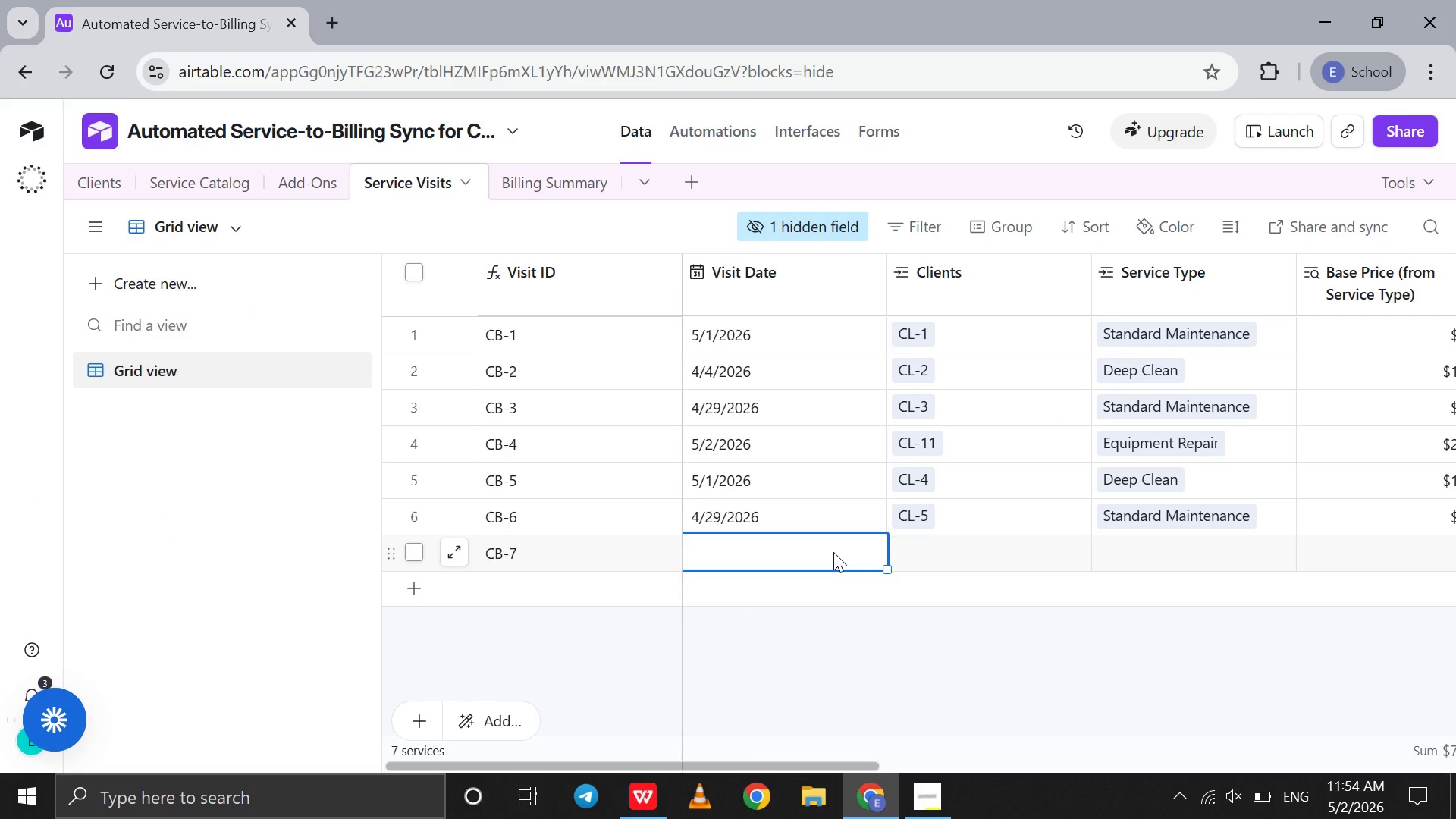 
double_click([833, 552])
 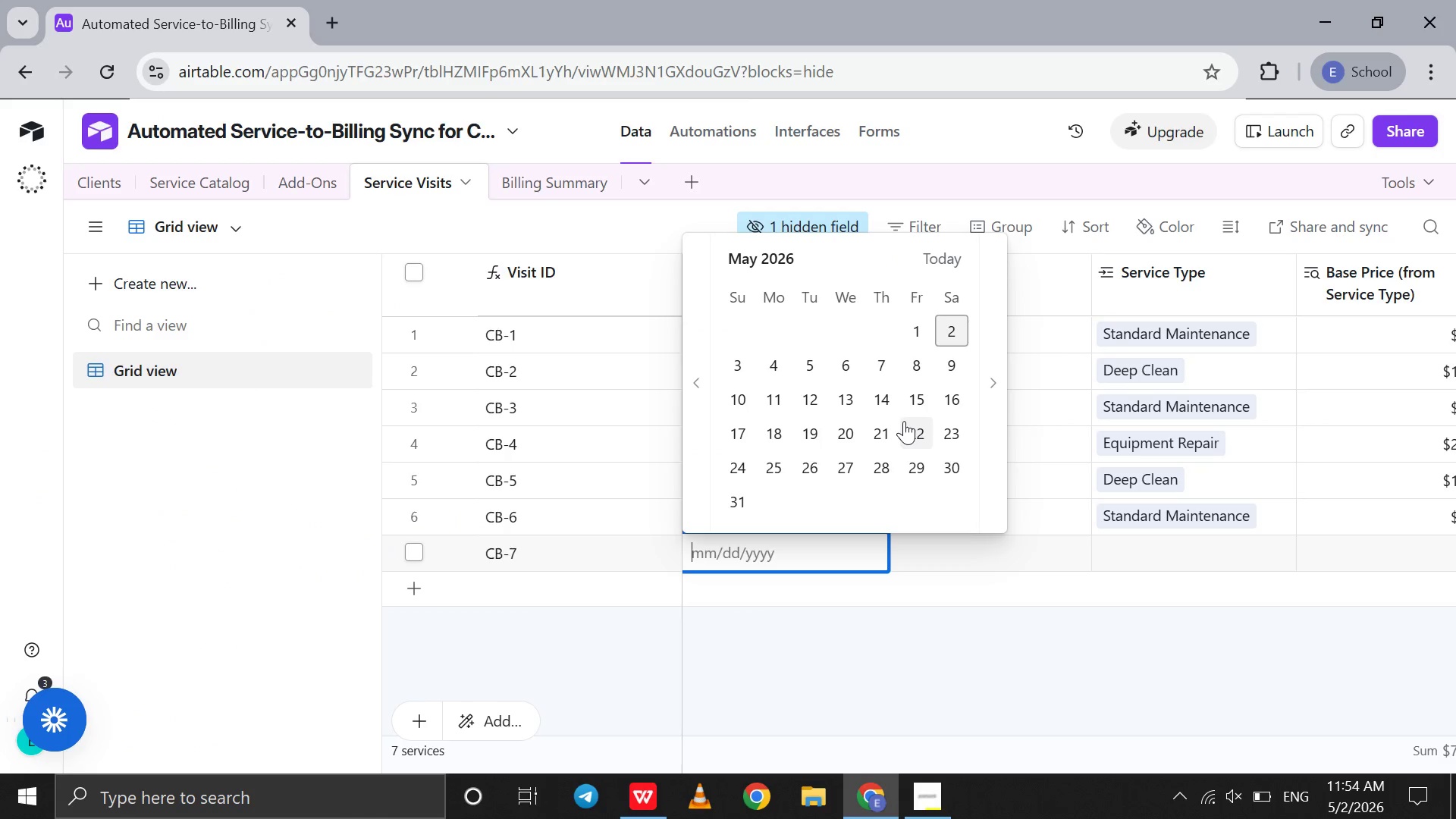 
left_click([904, 421])
 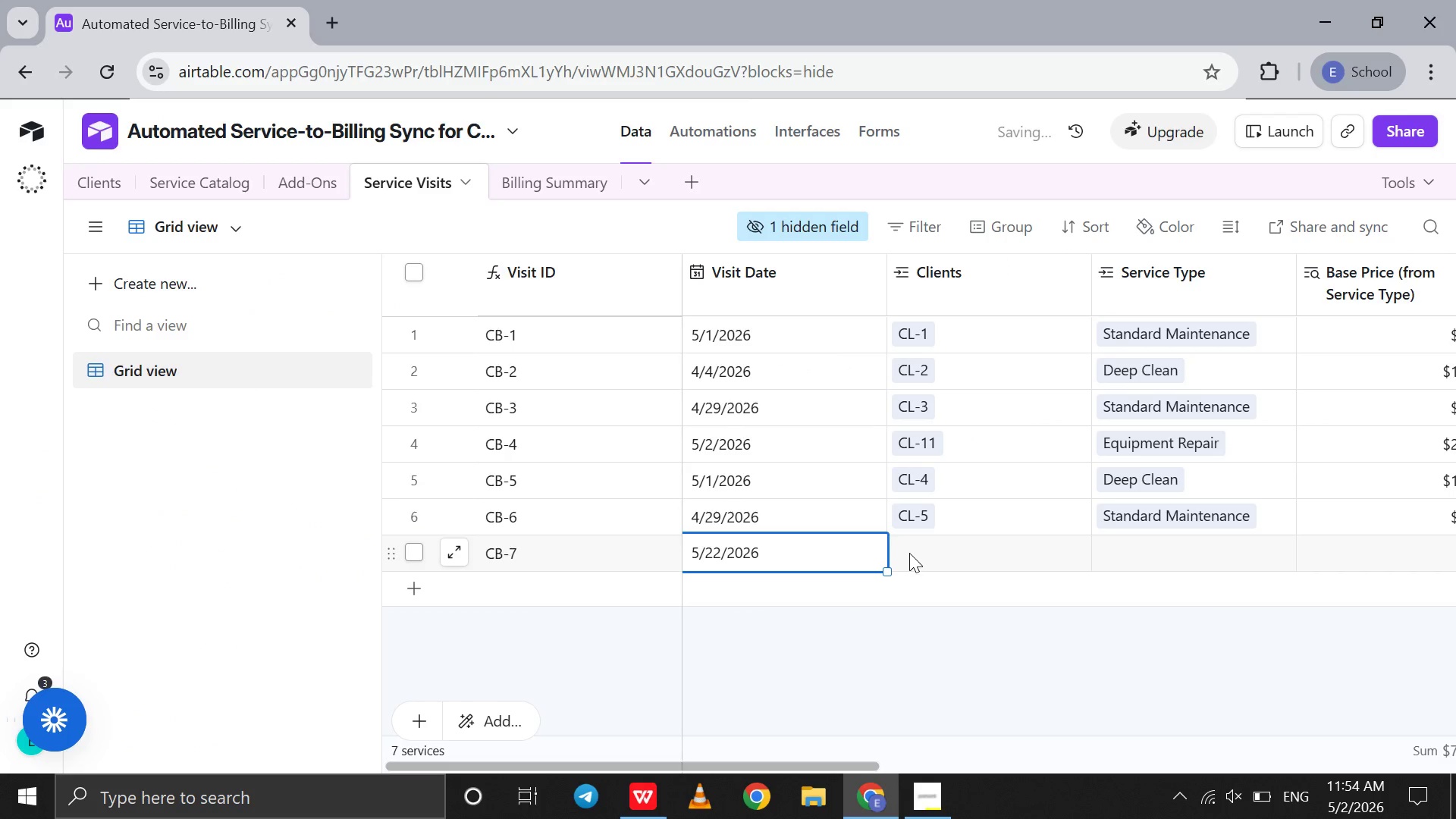 
double_click([909, 553])
 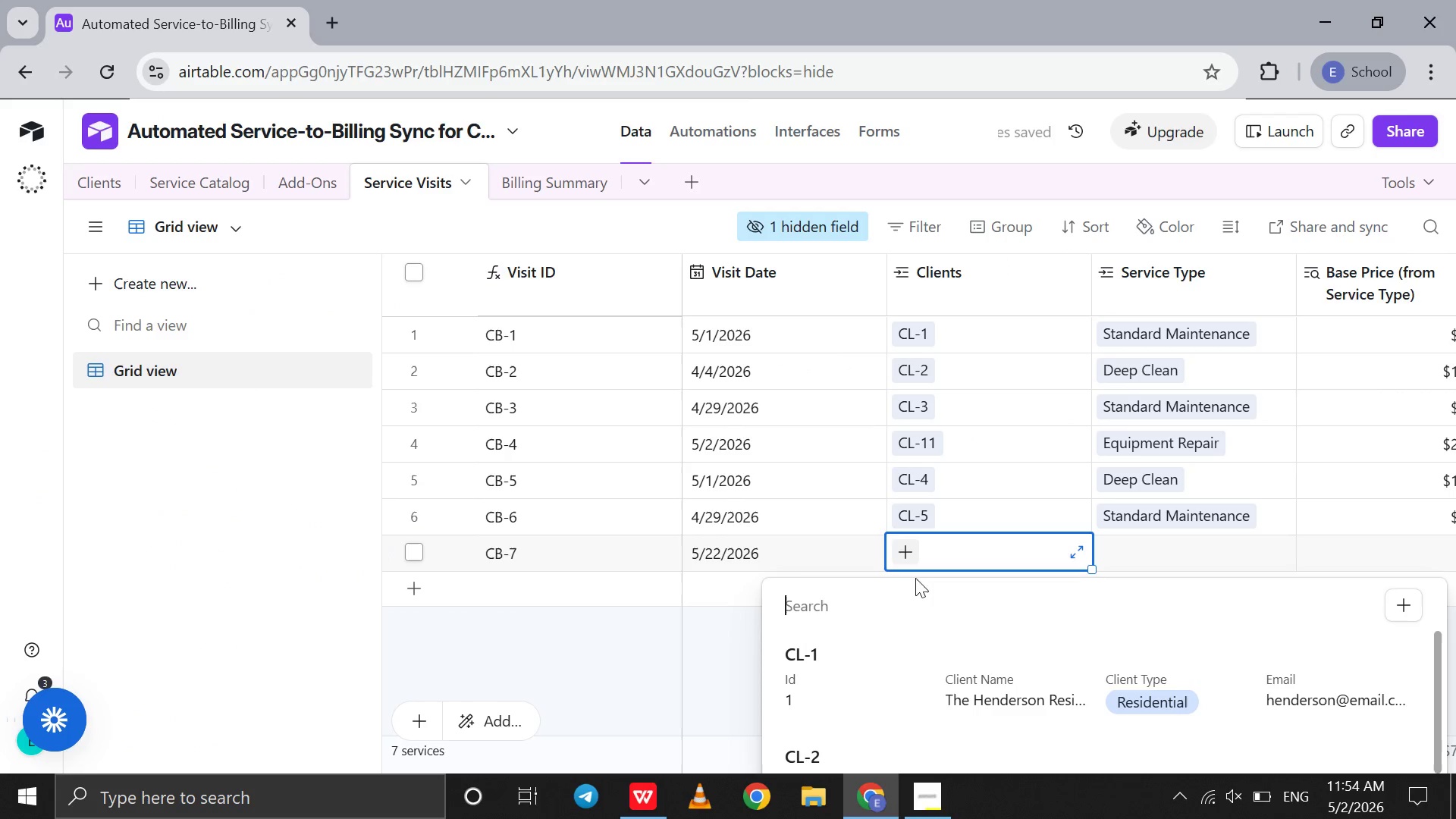 
scroll: coordinate [935, 699], scroll_direction: down, amount: 14.0
 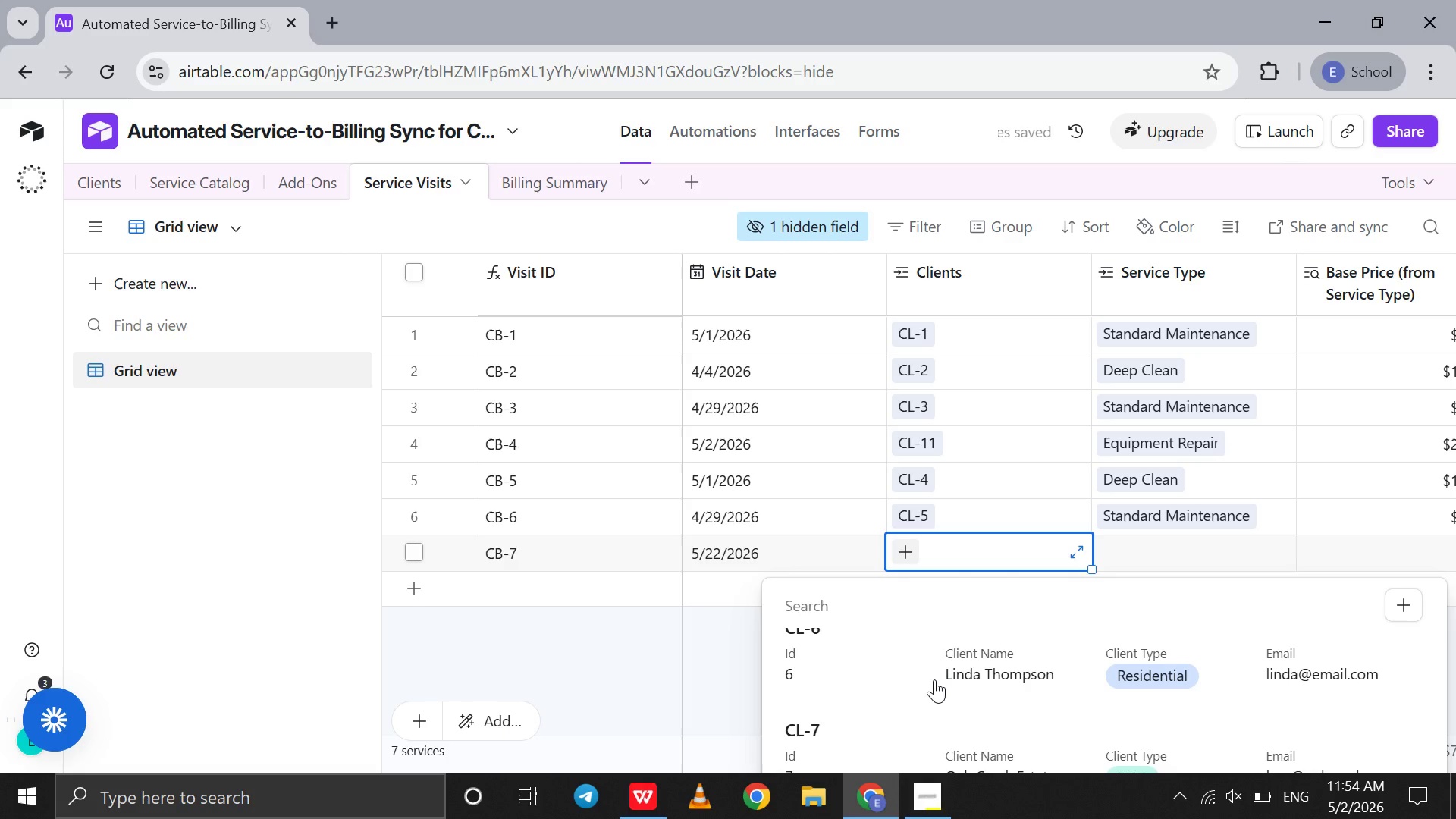 
left_click([934, 679])
 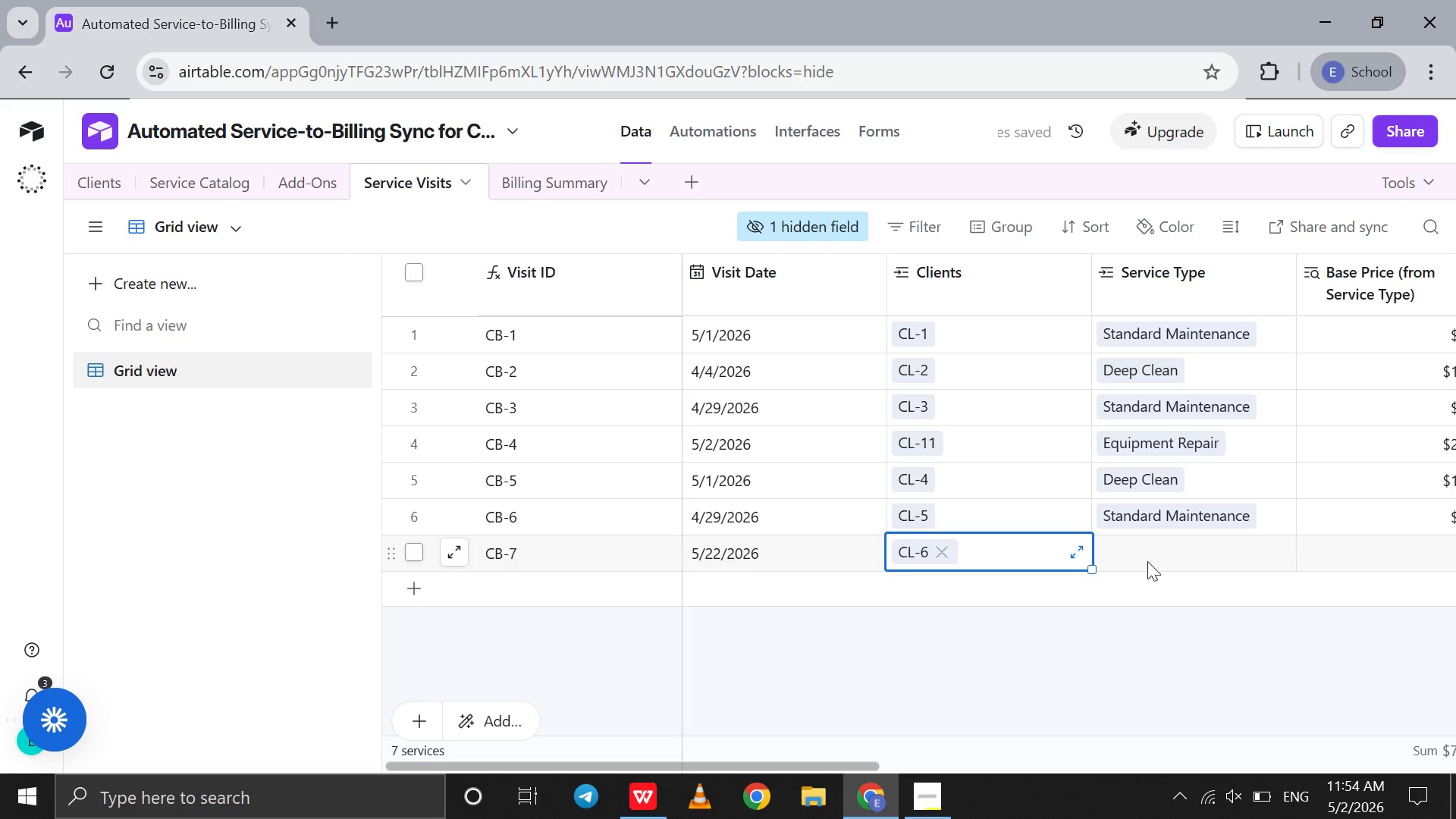 
left_click([1144, 560])
 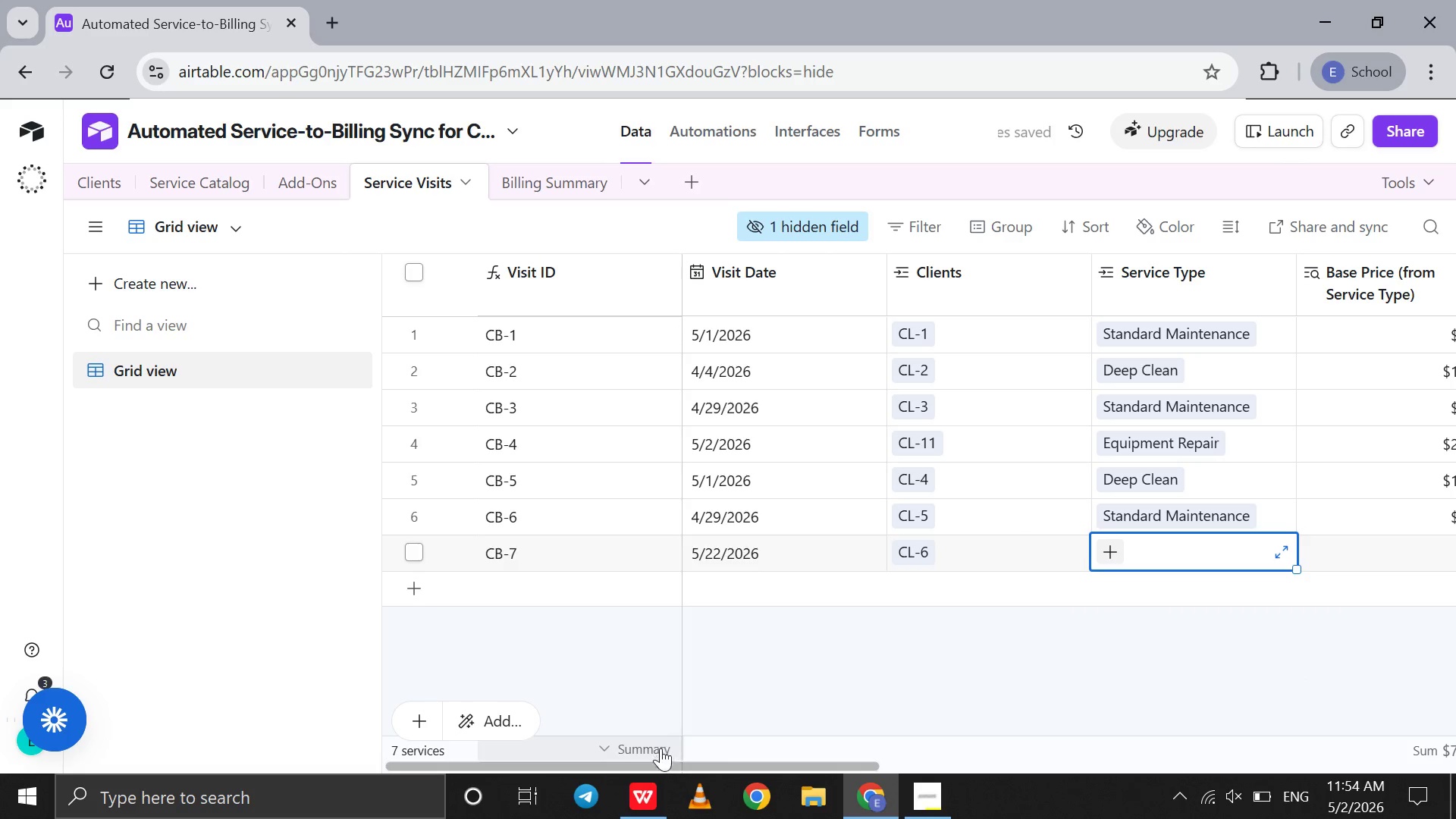 
left_click([642, 787])
 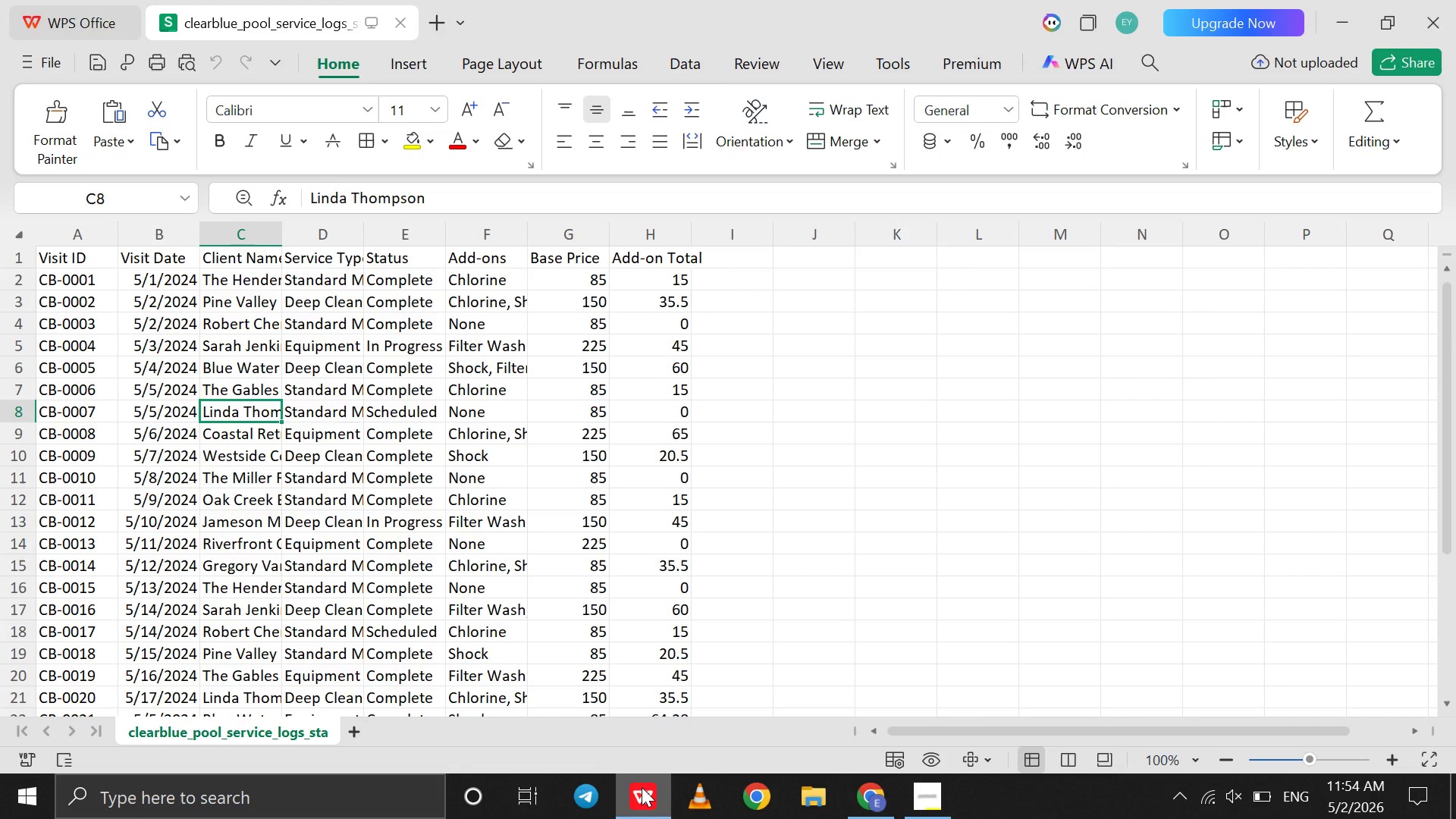 
left_click([642, 787])
 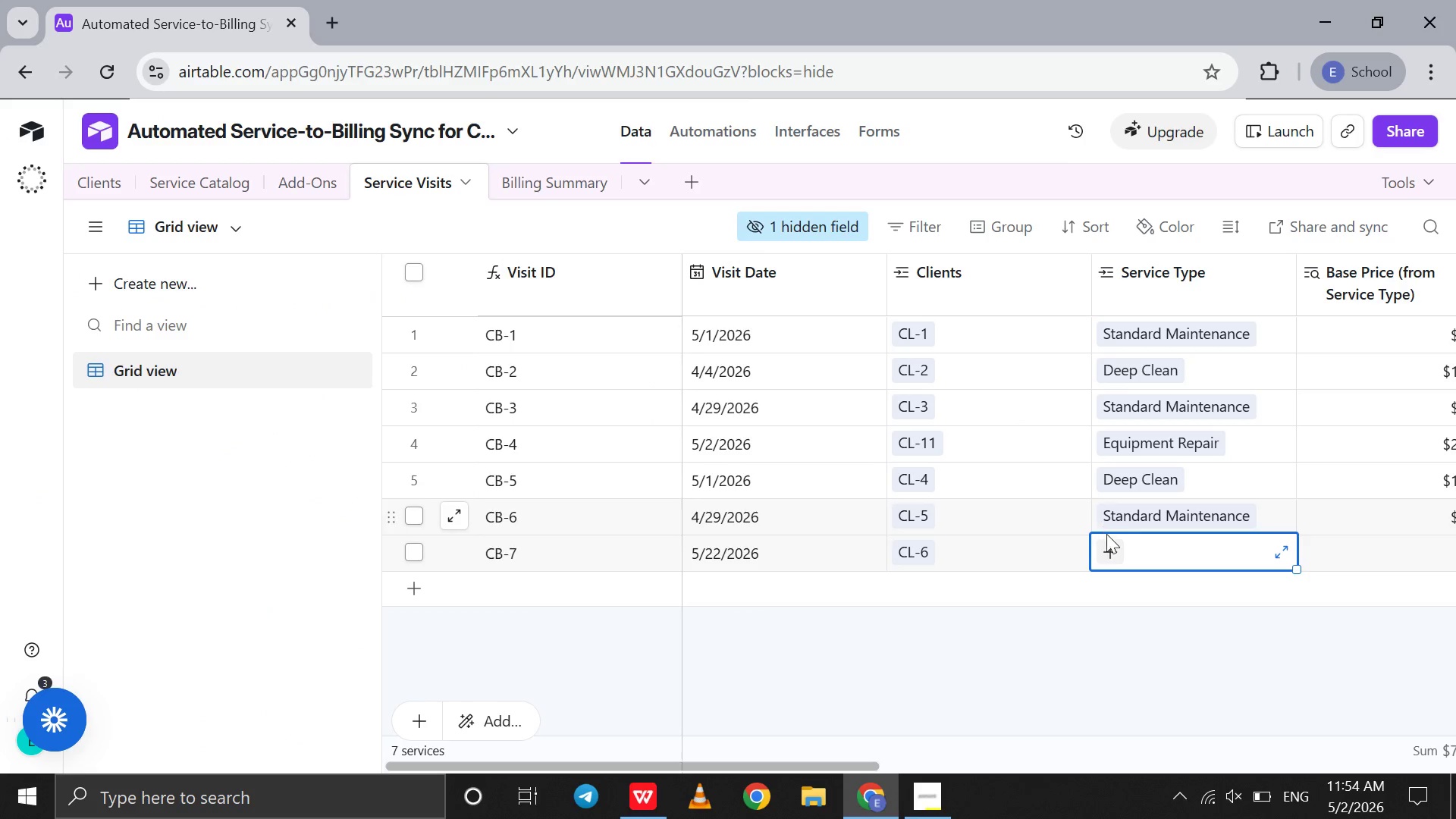 
left_click([1108, 543])
 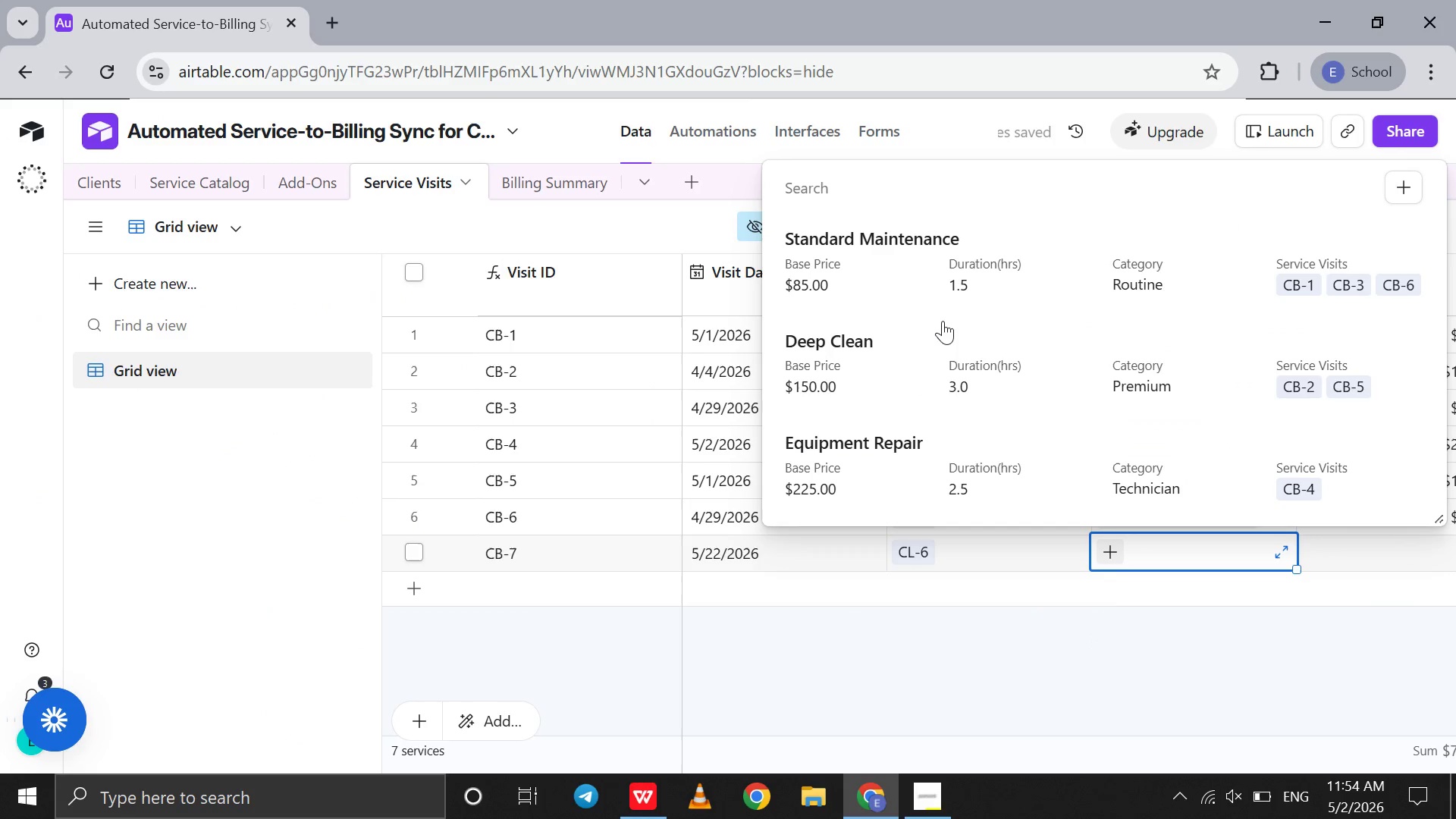 
left_click([920, 290])
 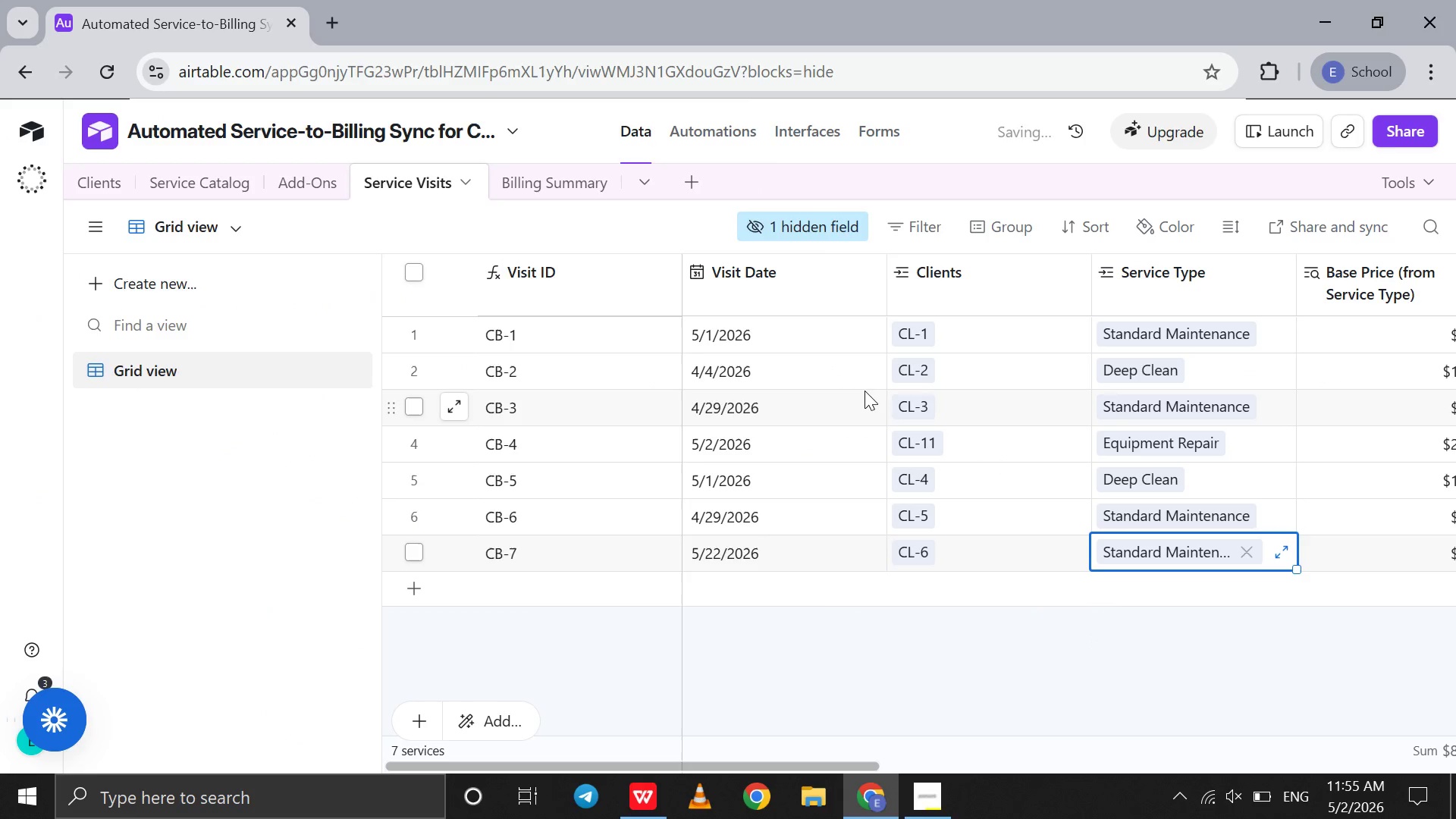 
scroll: coordinate [864, 391], scroll_direction: down, amount: 5.0
 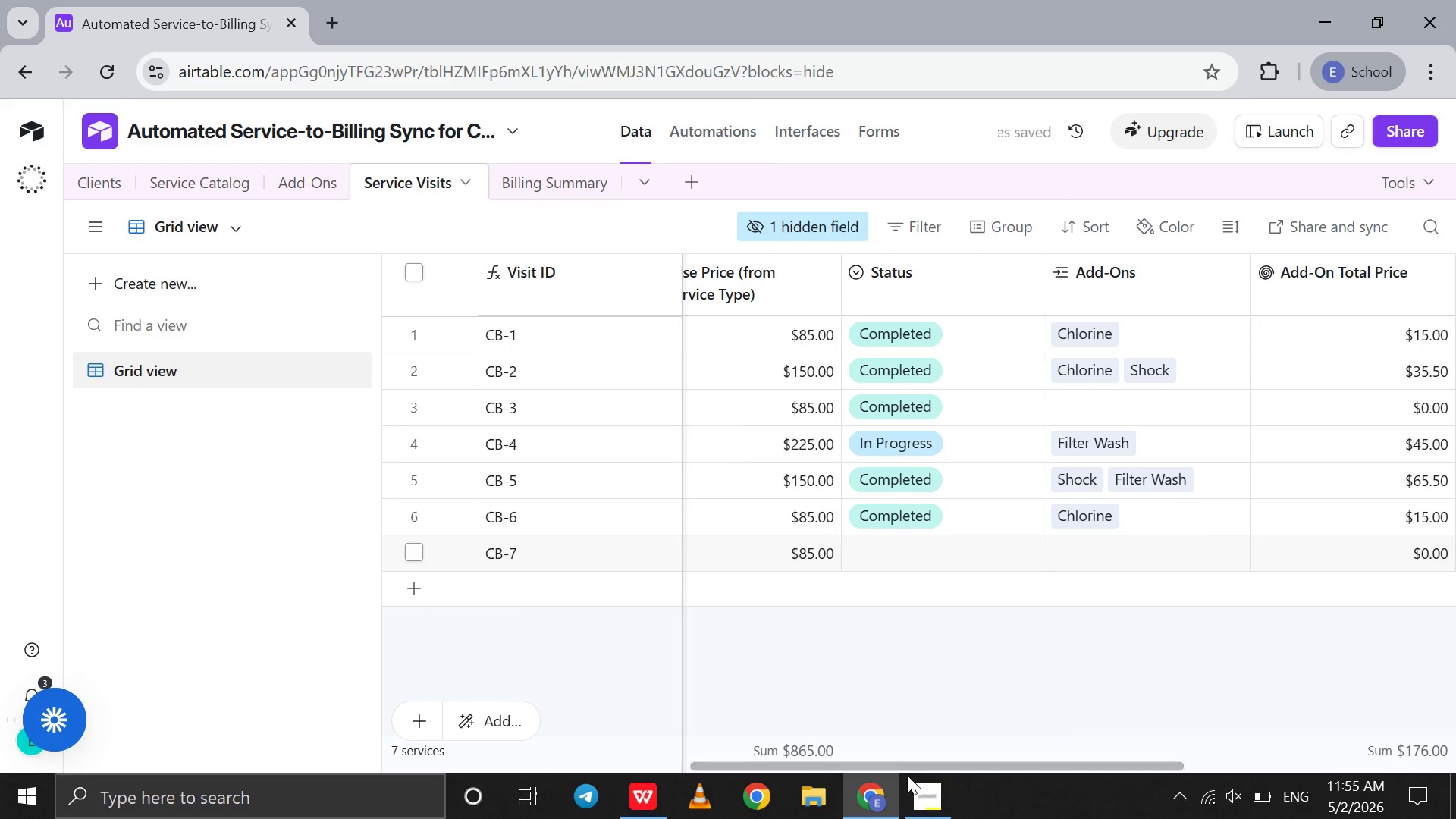 
left_click([871, 793])